 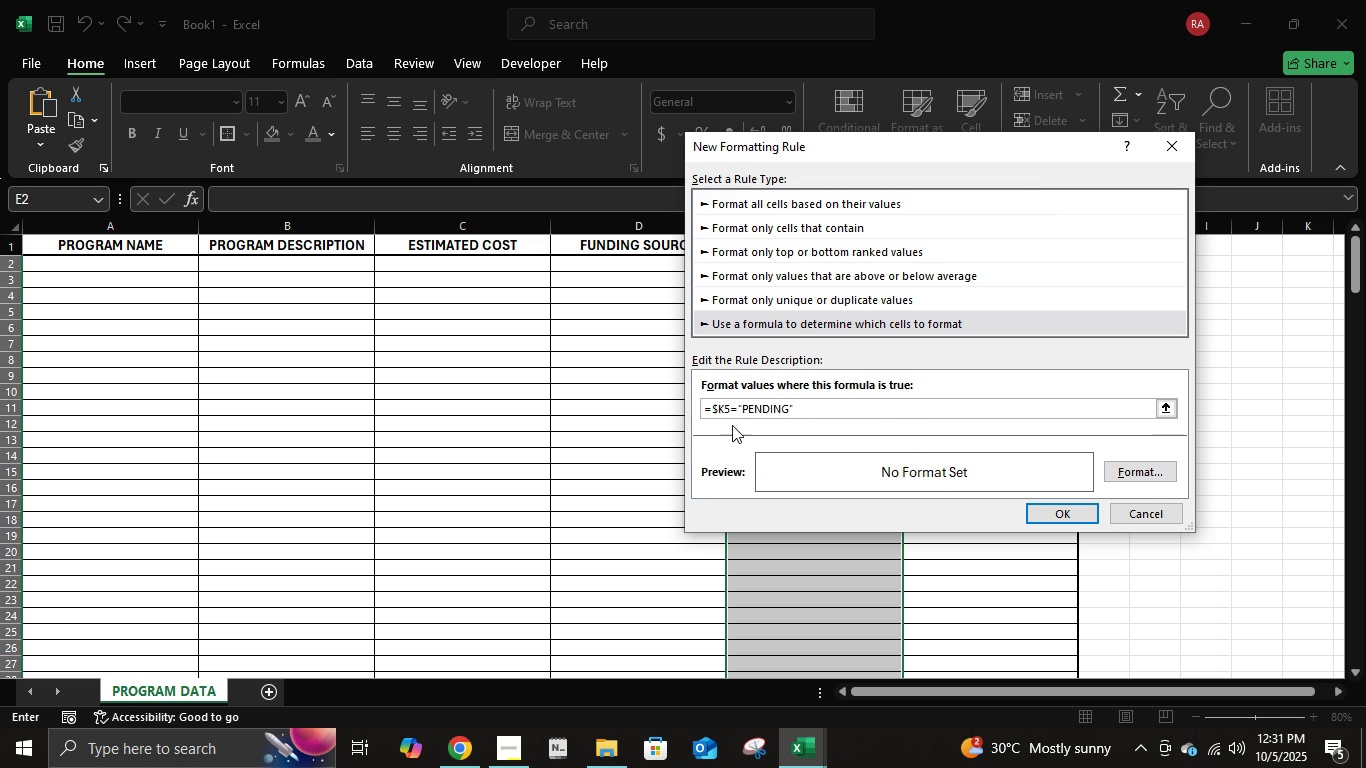 
key(Backspace)
 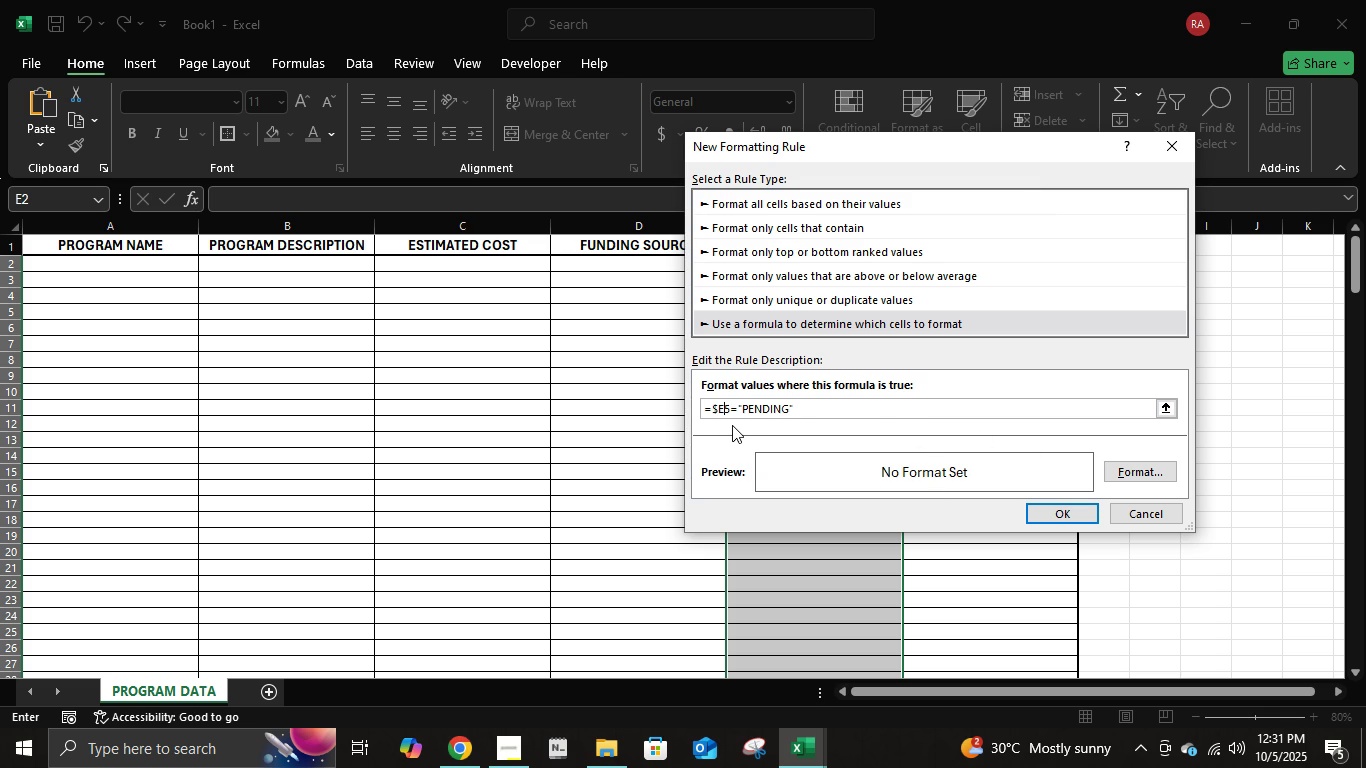 
key(E)
 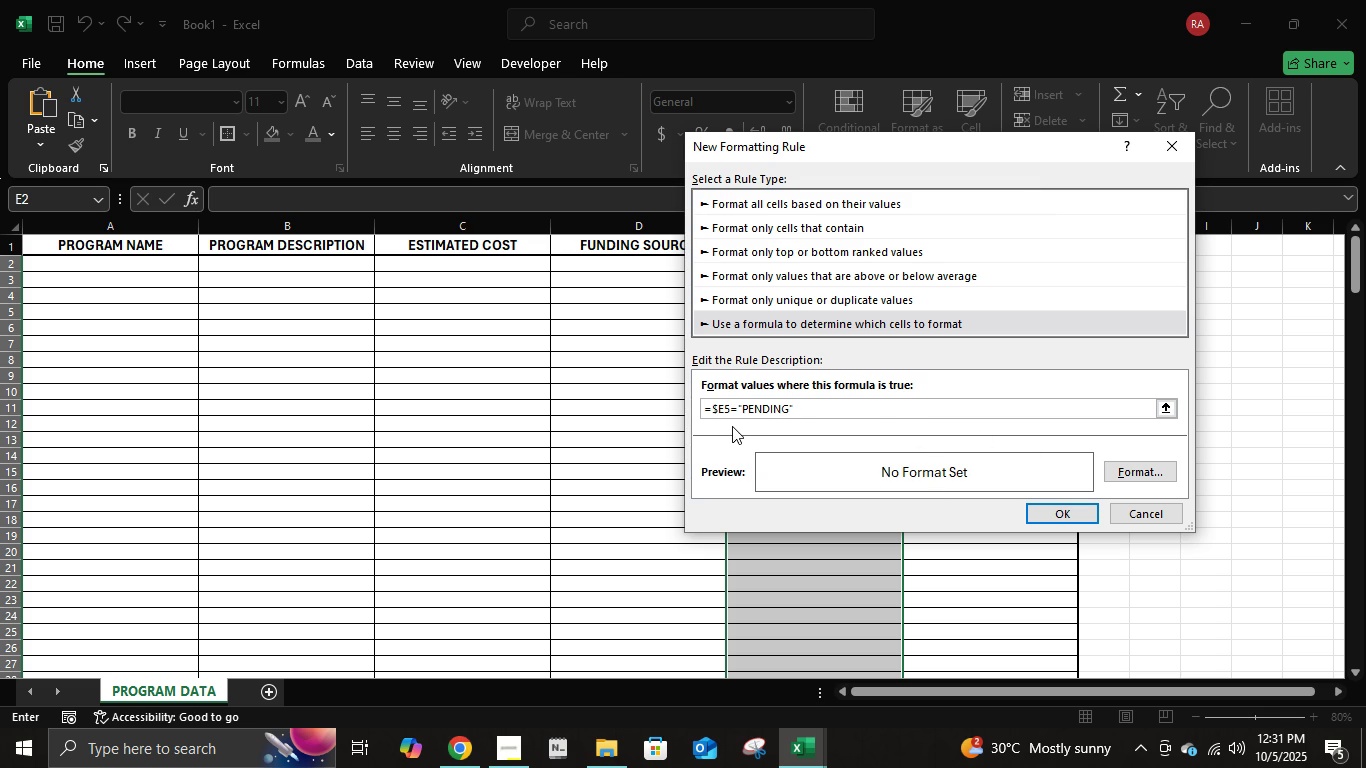 
key(ArrowRight)
 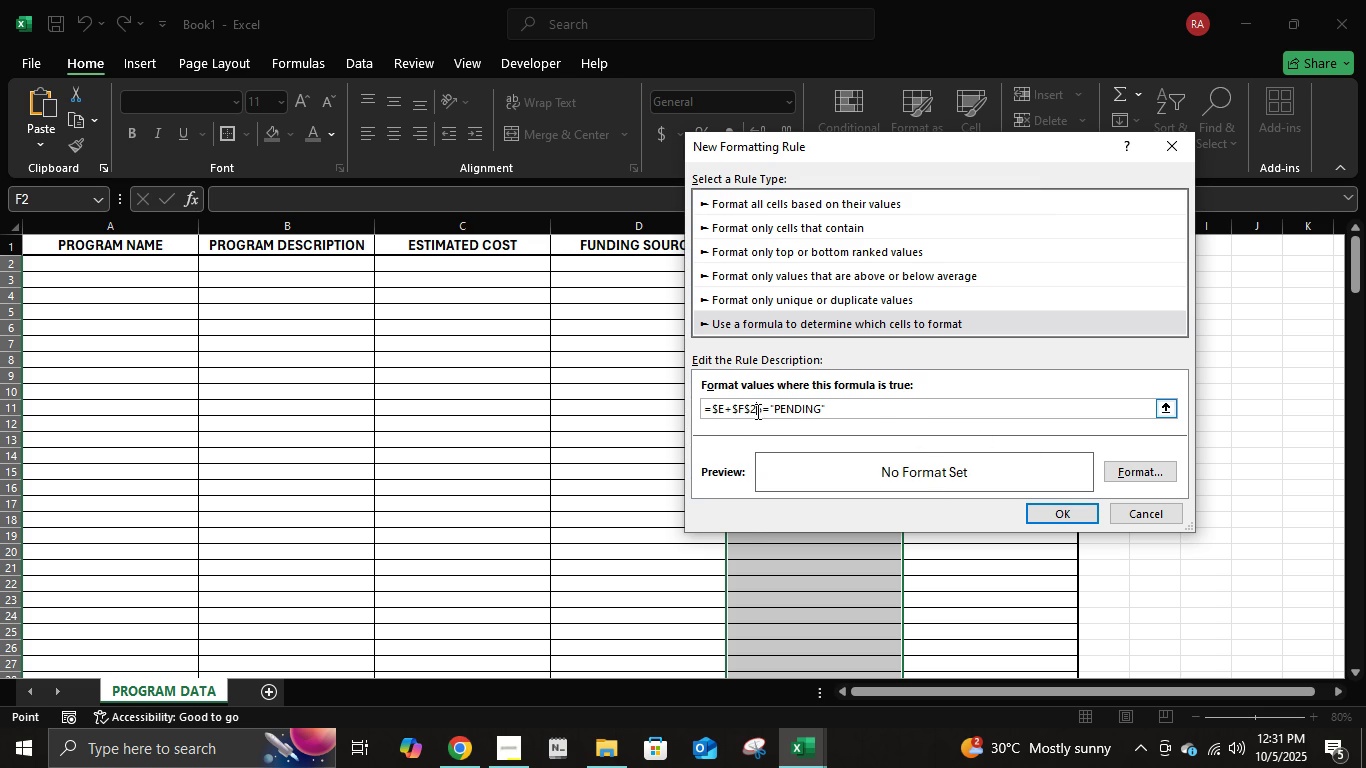 
left_click([762, 410])
 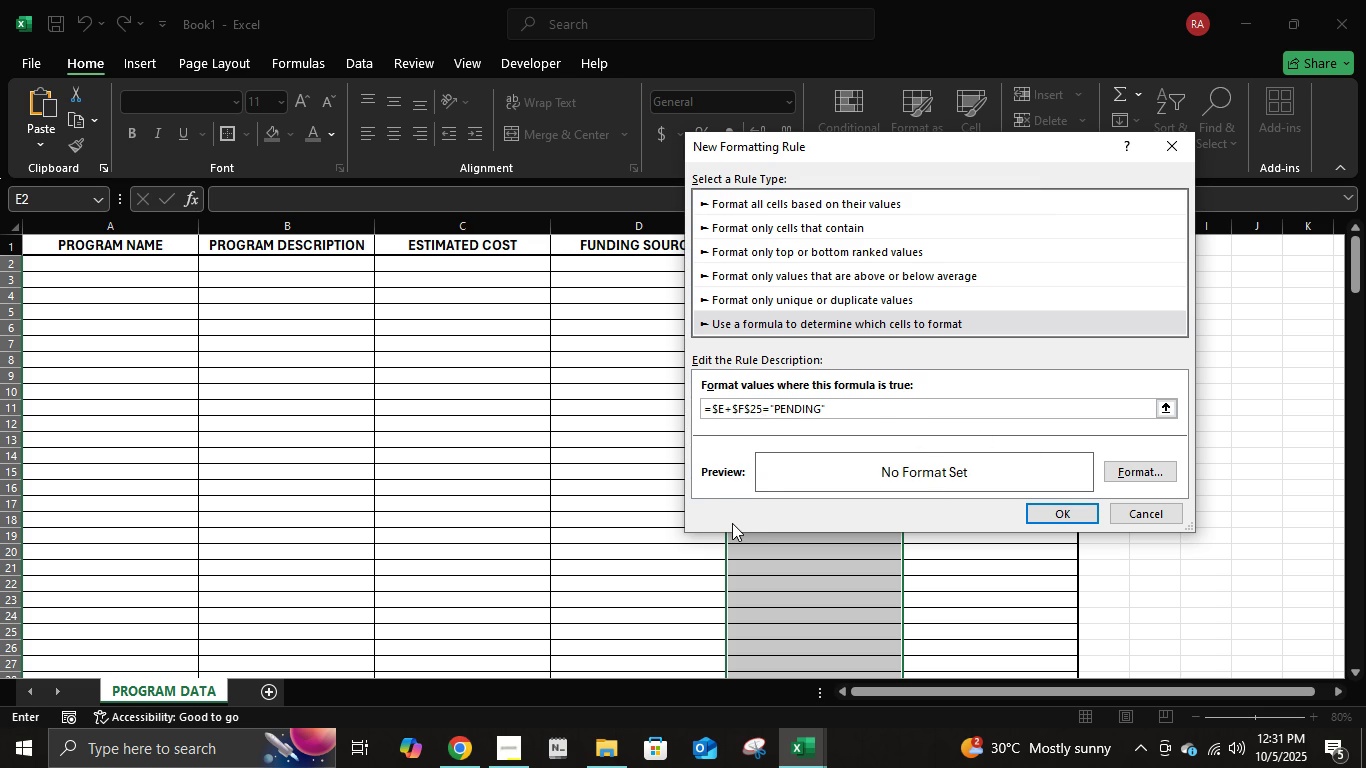 
key(Backspace)
 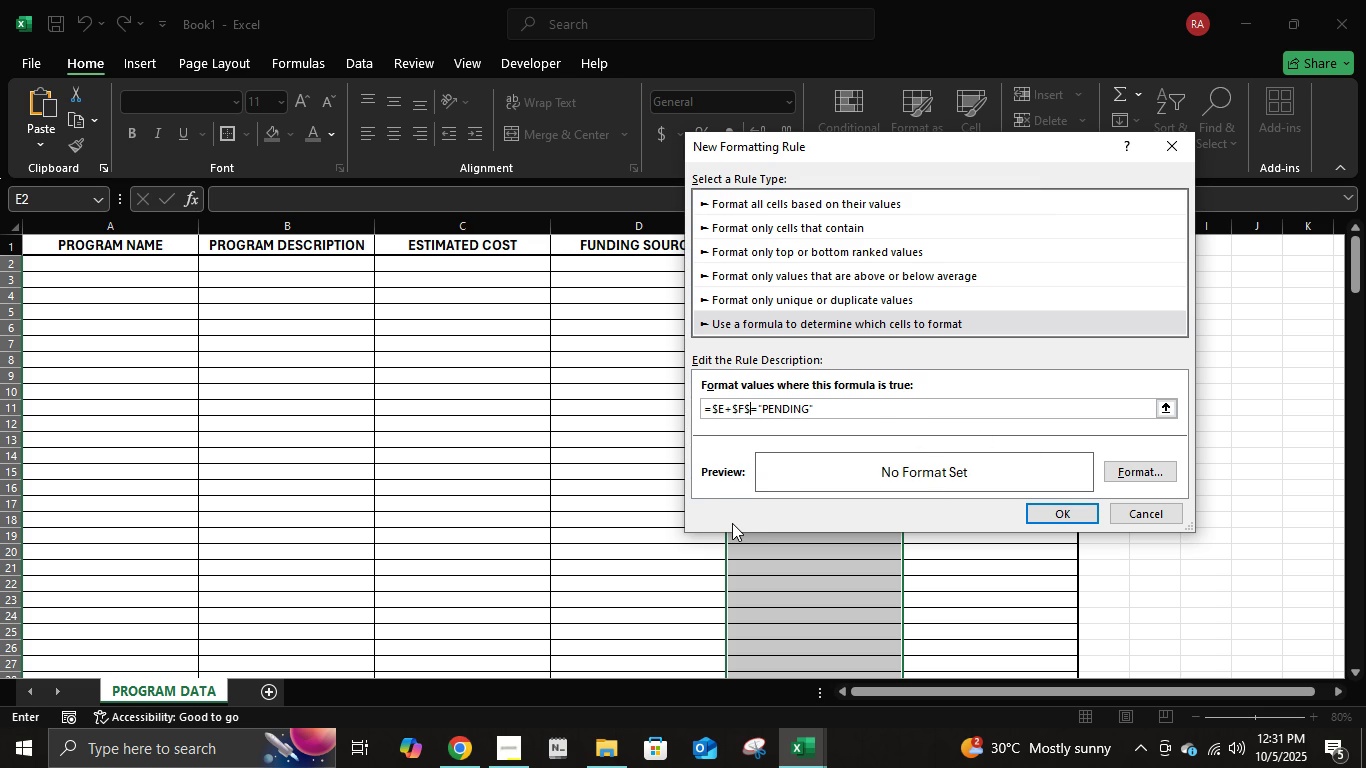 
key(Backspace)
 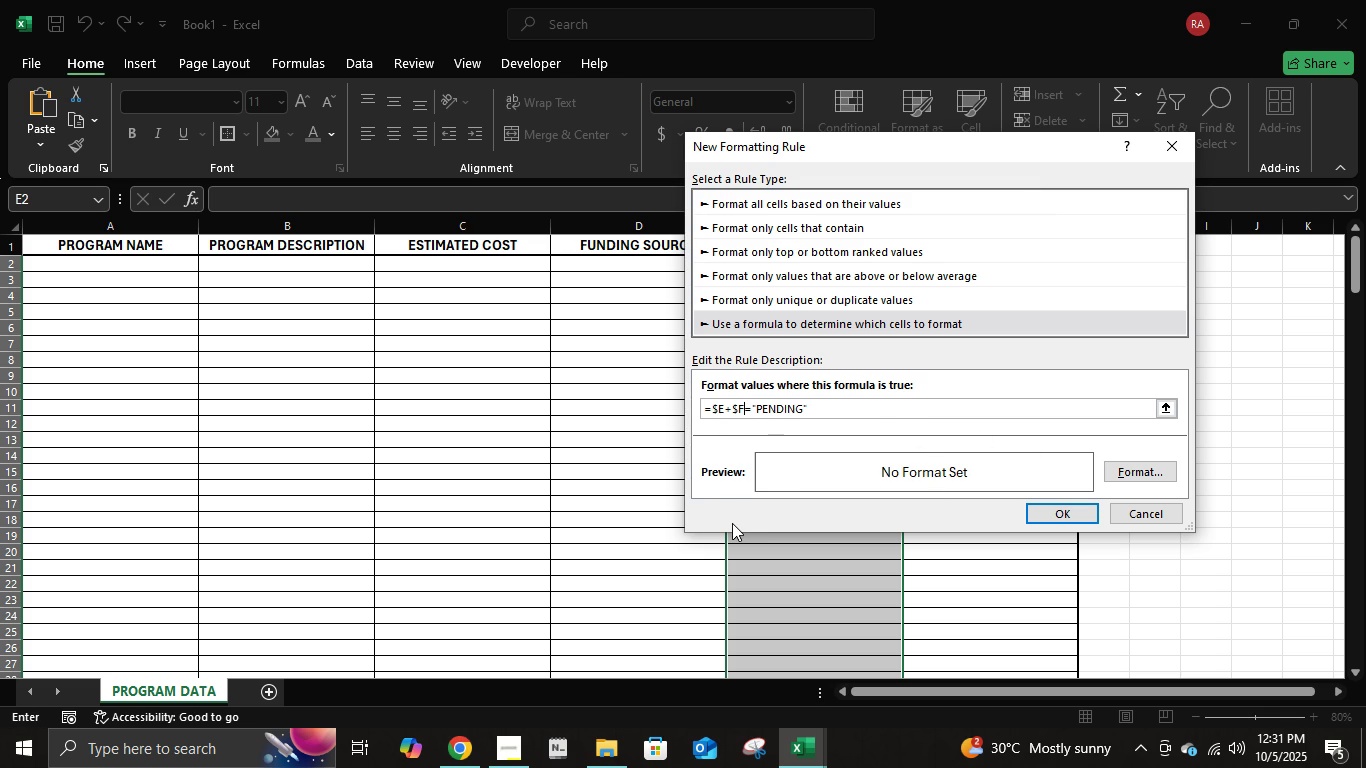 
key(Backspace)
 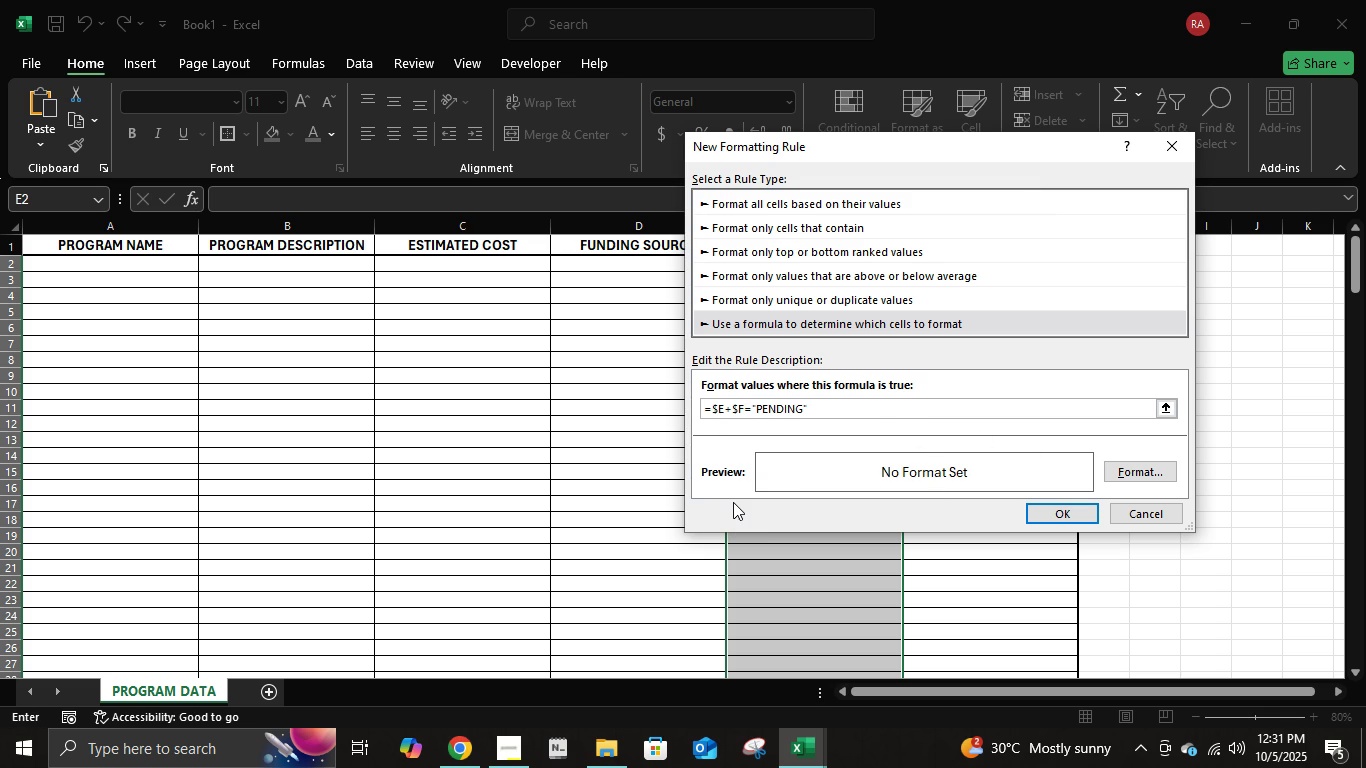 
key(Backspace)
 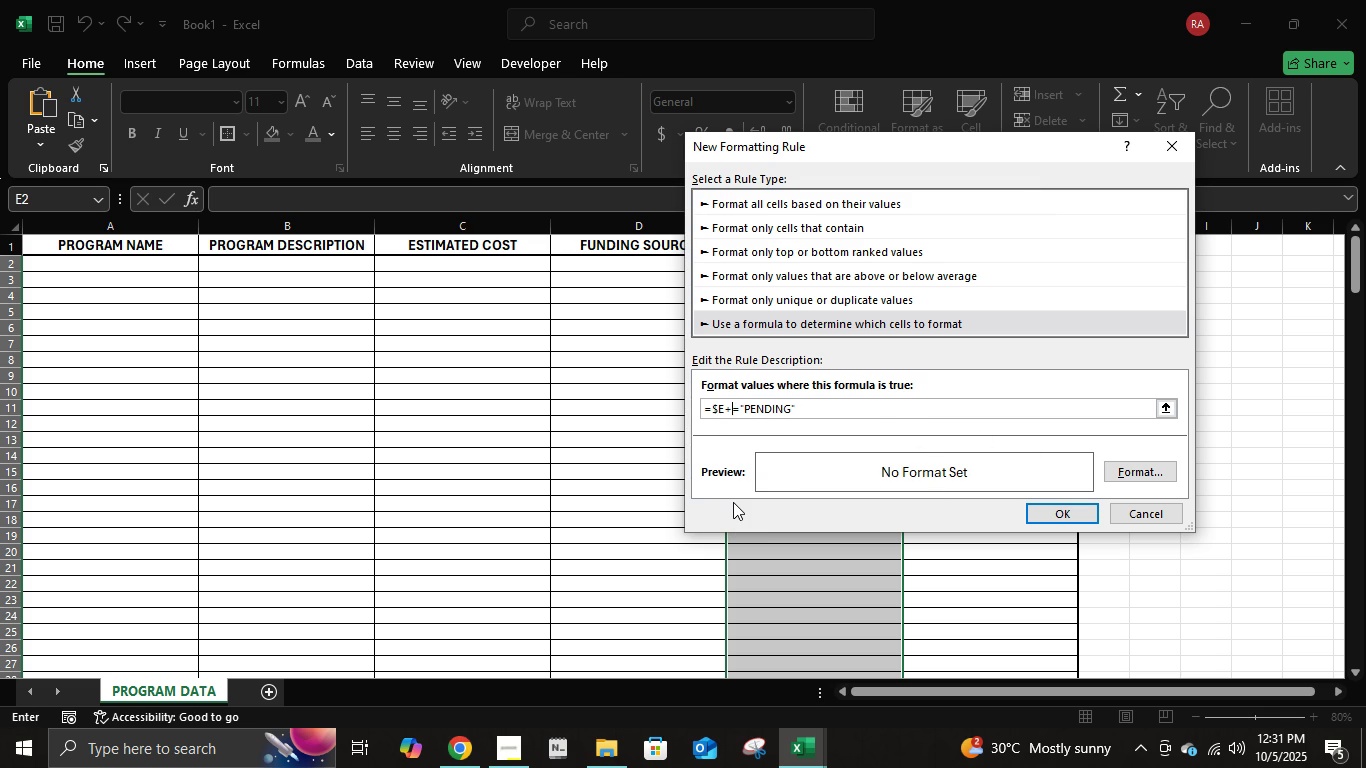 
key(Backspace)
 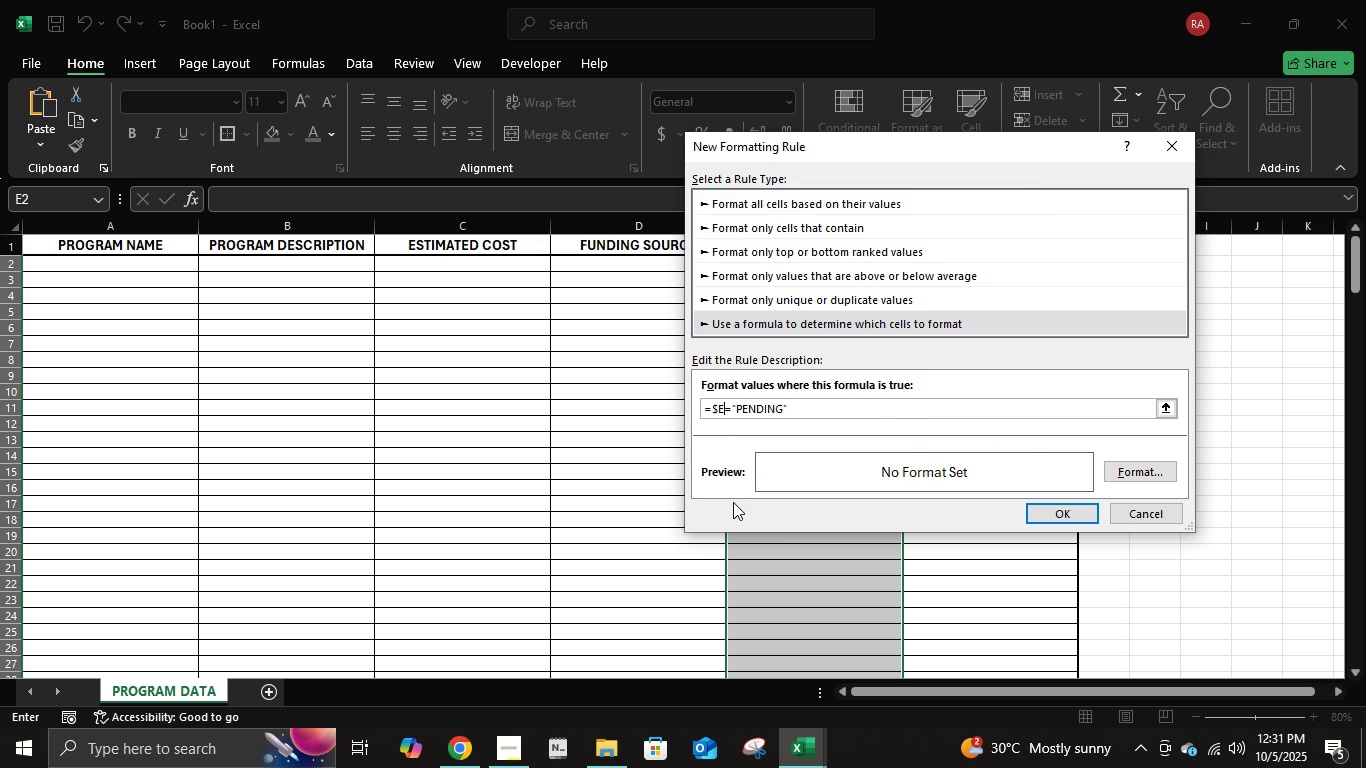 
key(Backspace)
 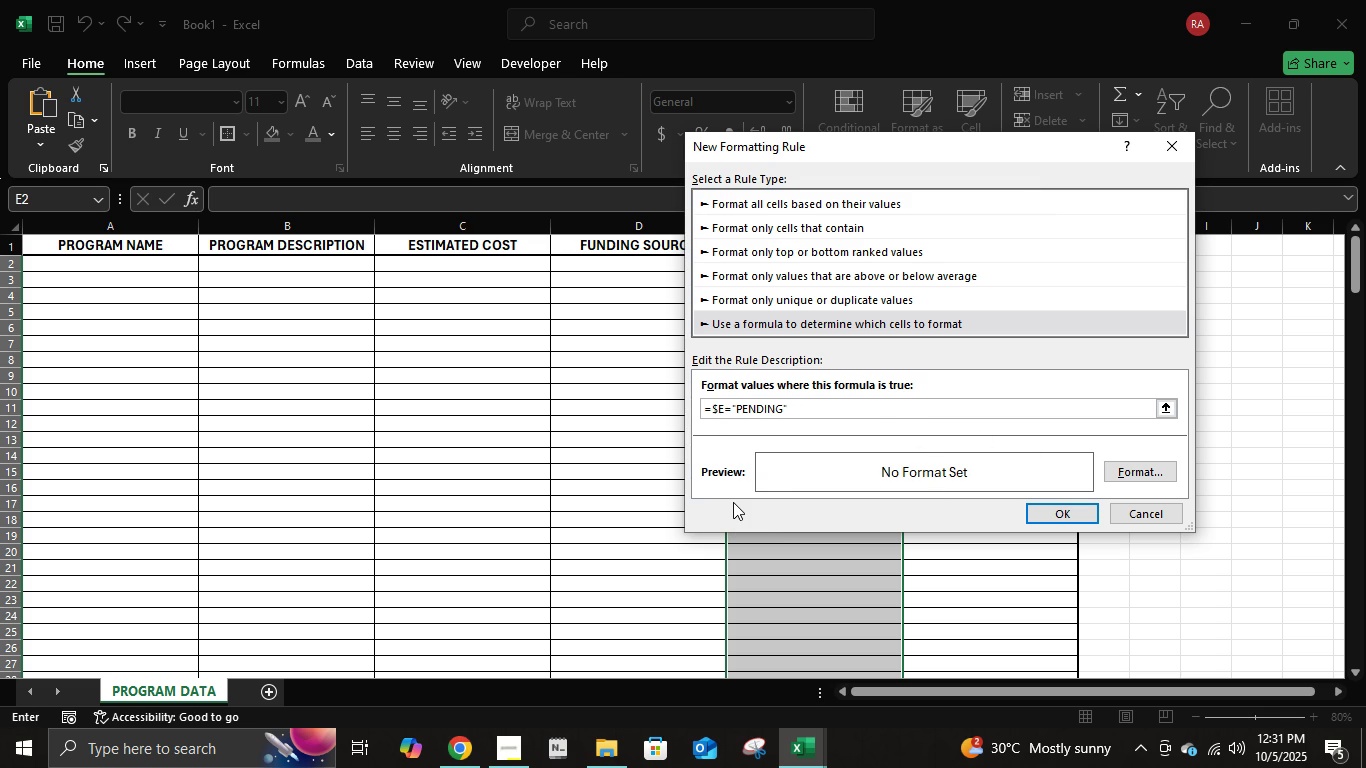 
key(Numpad2)
 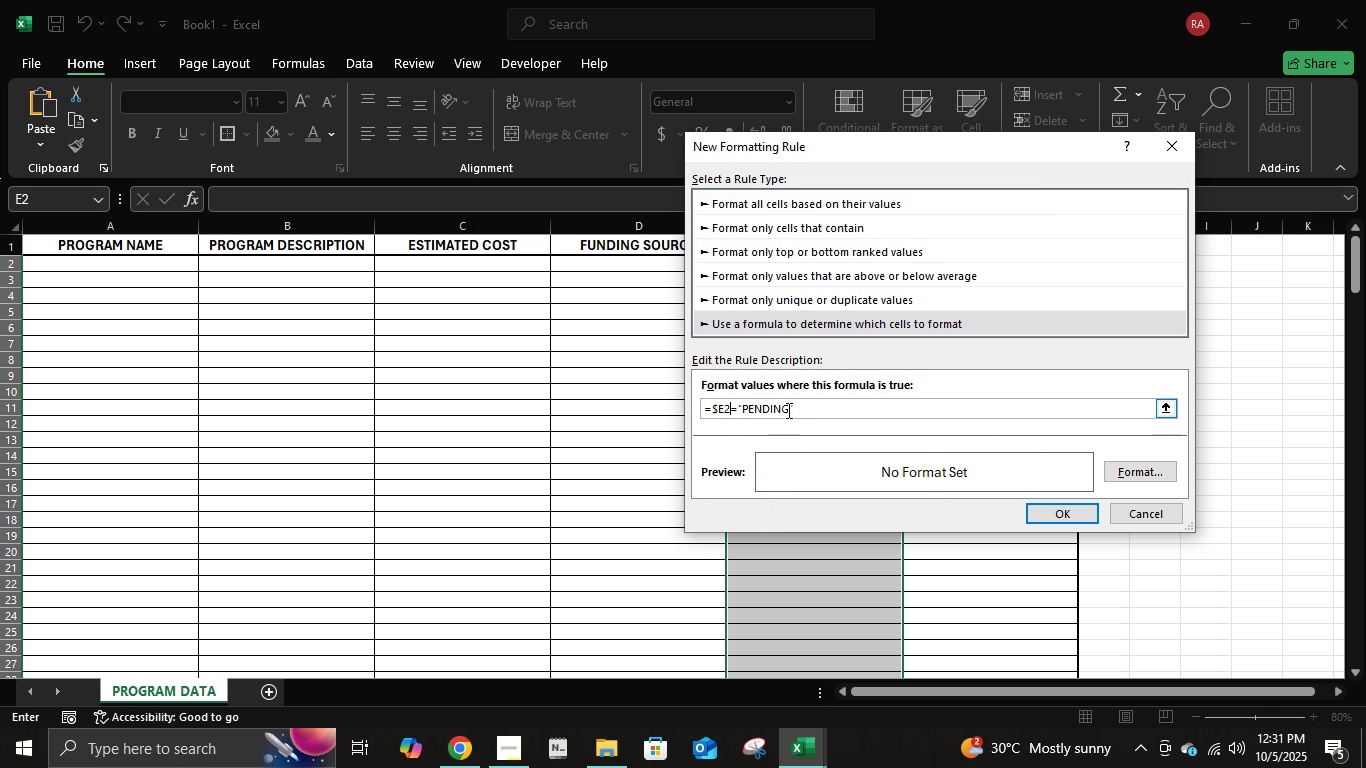 
left_click([787, 410])
 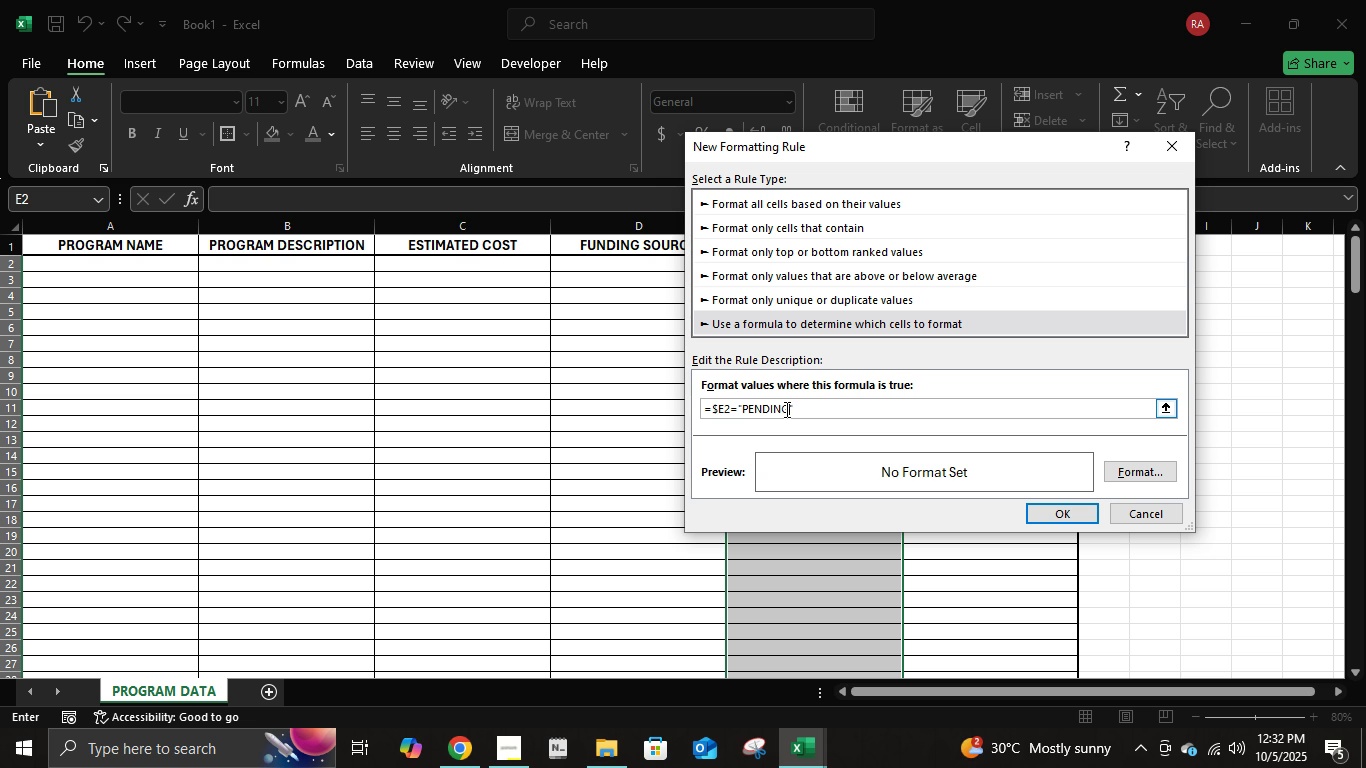 
wait(6.64)
 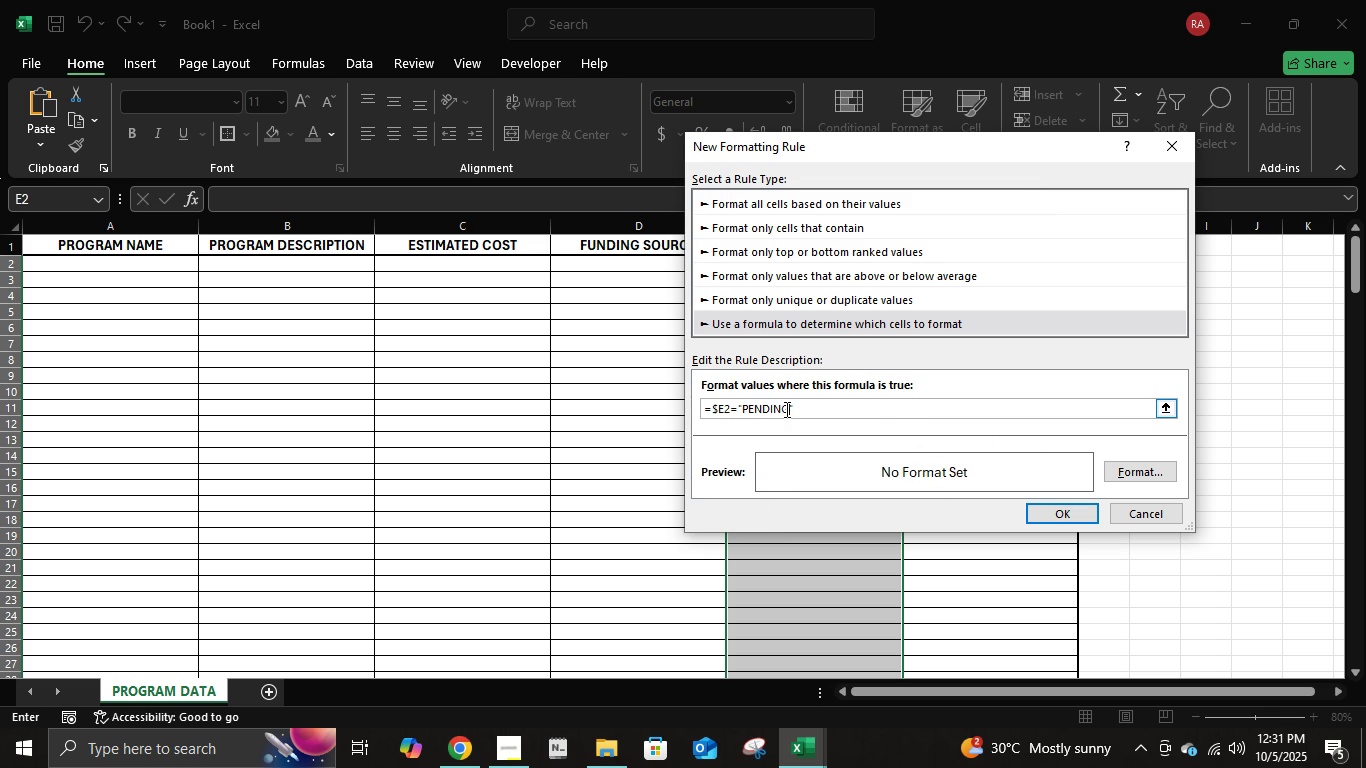 
key(Backspace)
key(Backspace)
key(Backspace)
key(Backspace)
key(Backspace)
key(Backspace)
key(Backspace)
type(HIGH)
 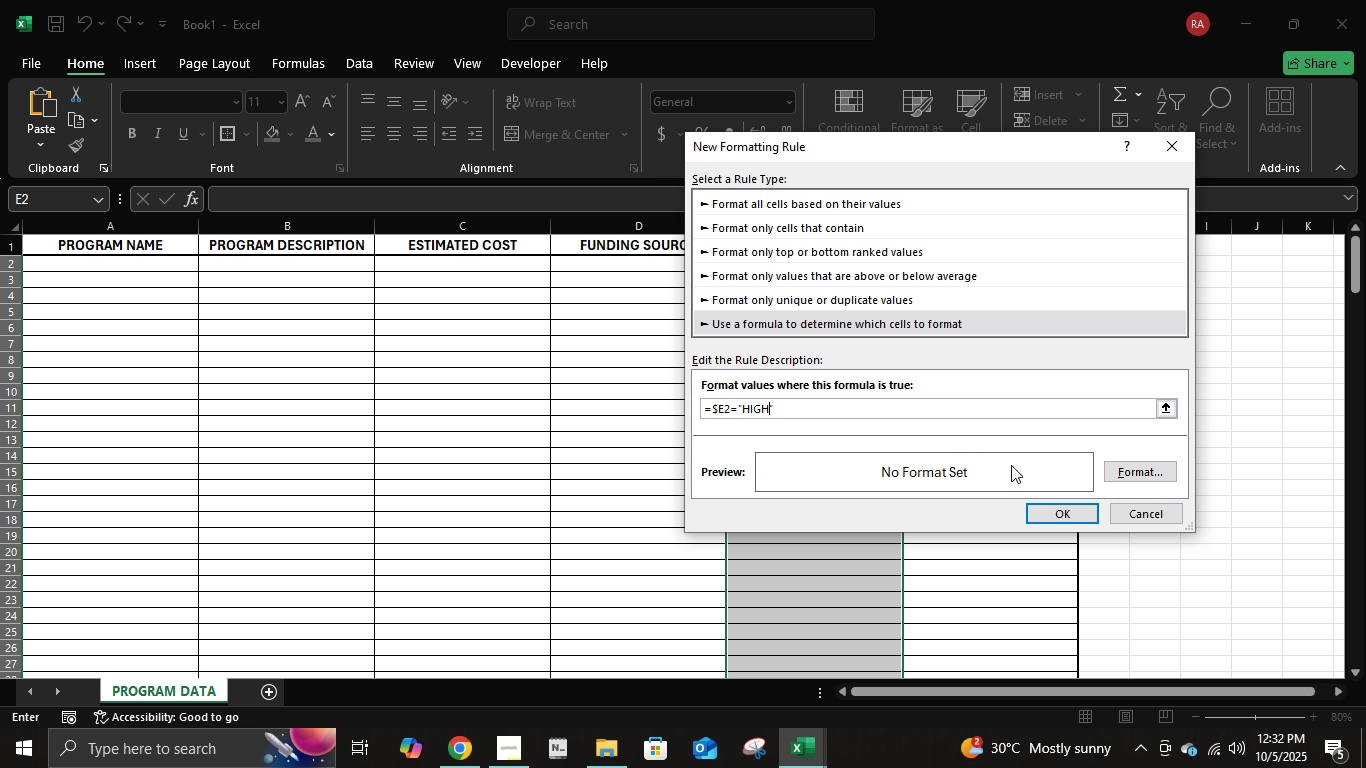 
left_click([1109, 474])
 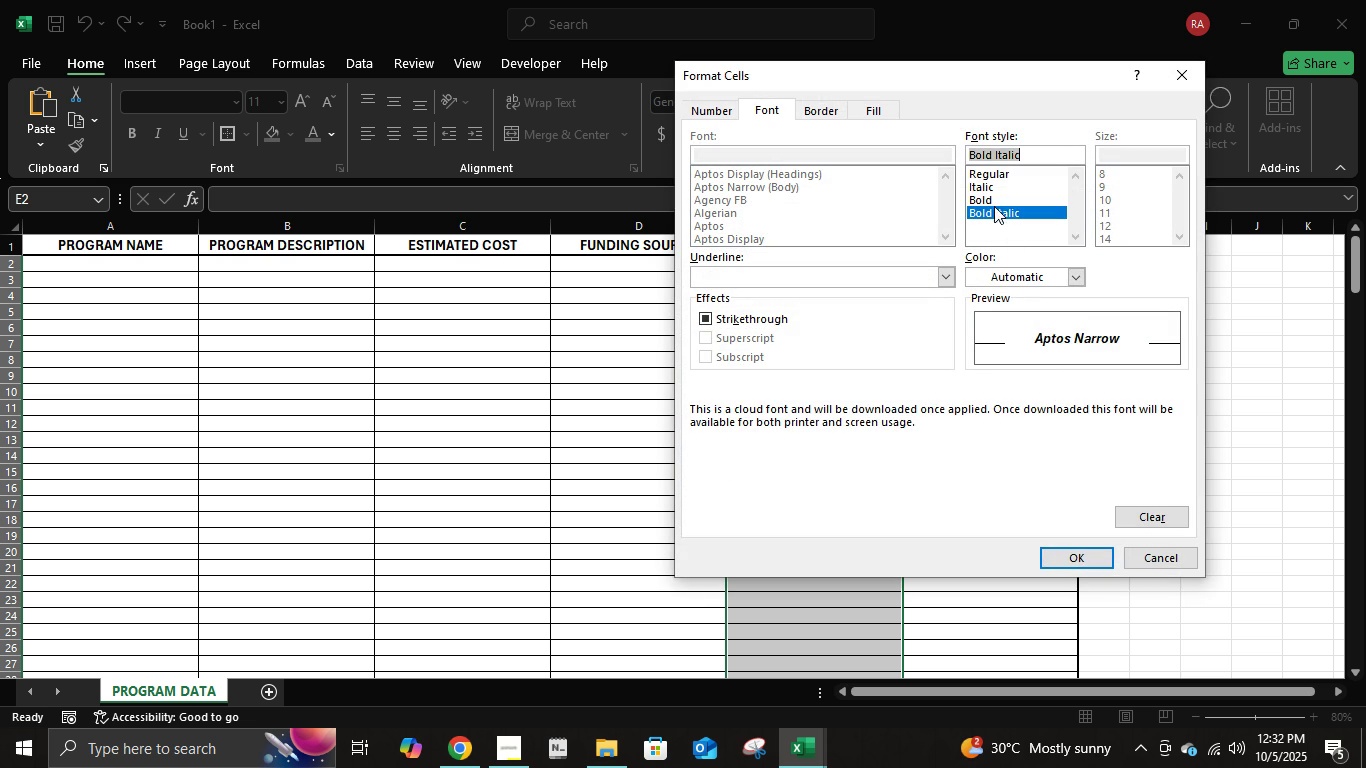 
left_click([997, 202])
 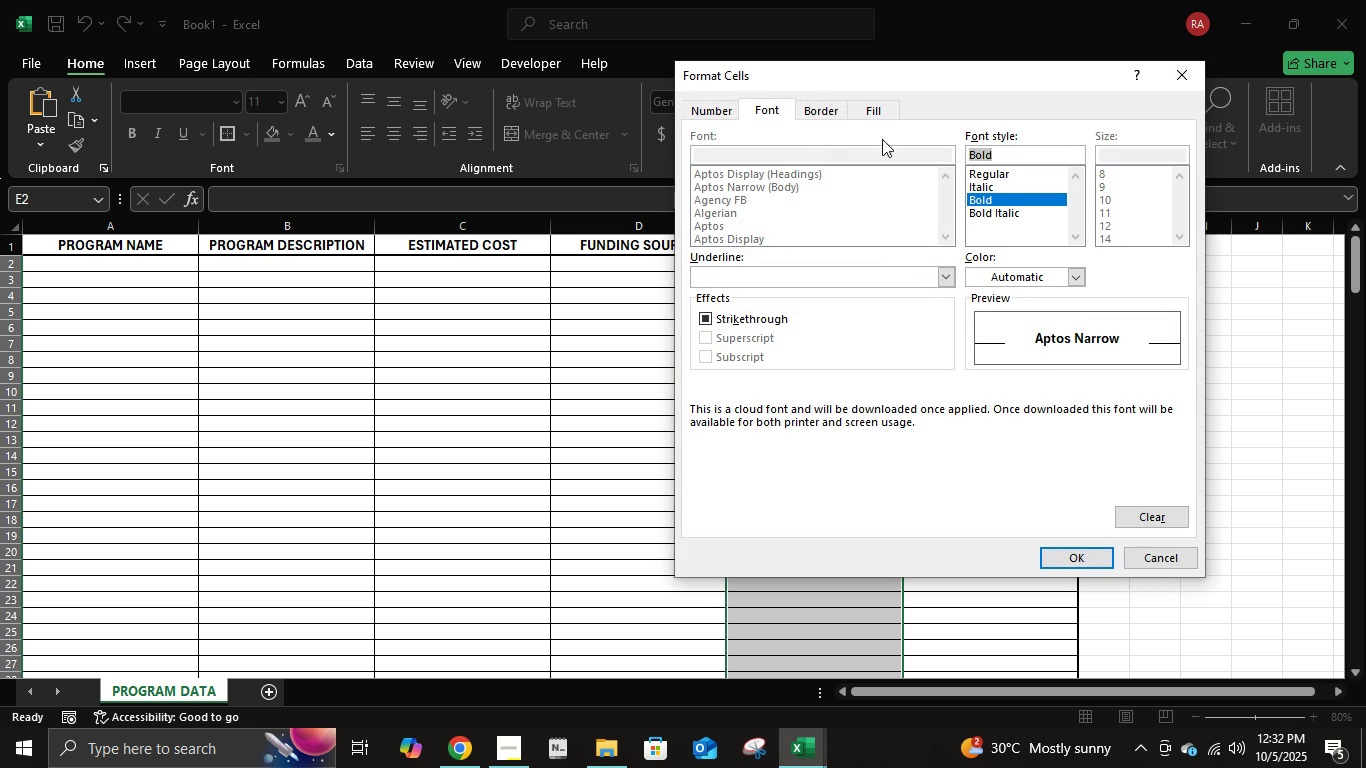 
left_click([838, 113])
 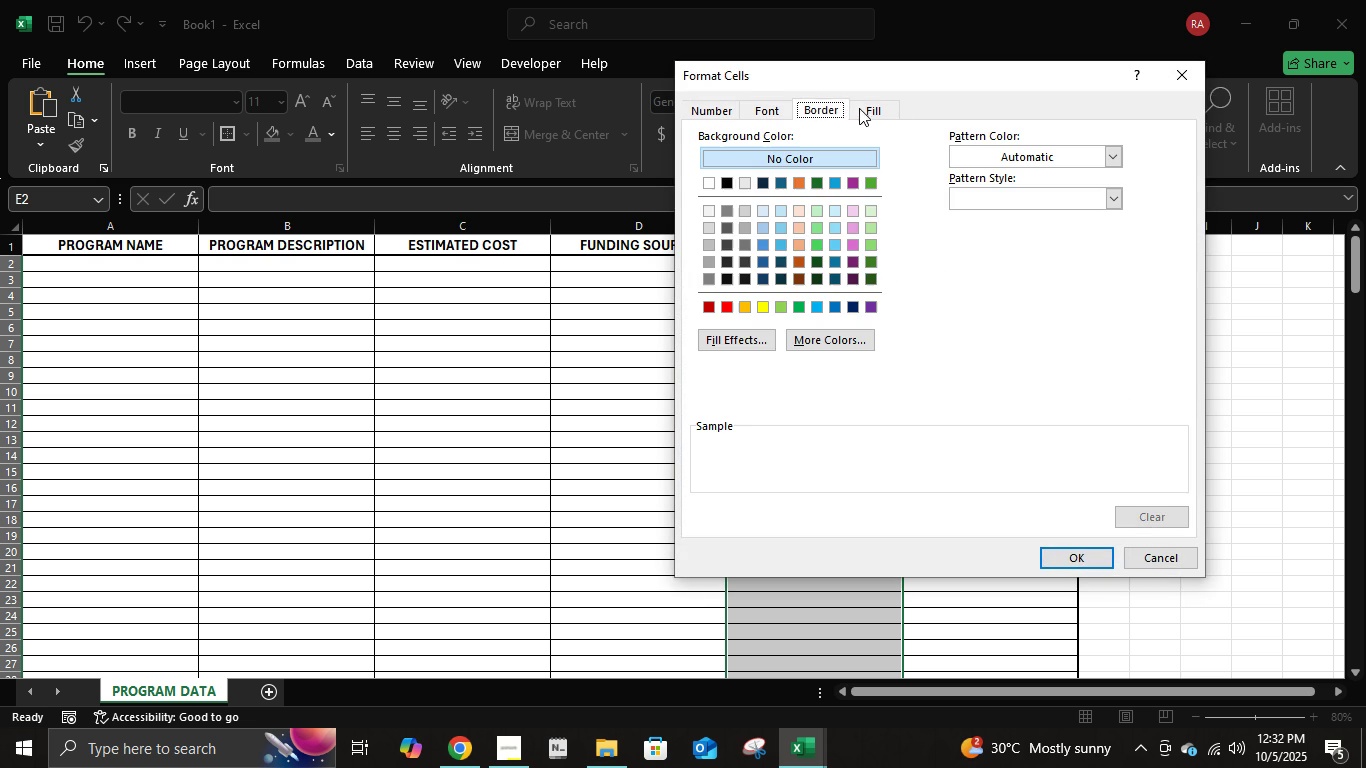 
left_click([859, 108])
 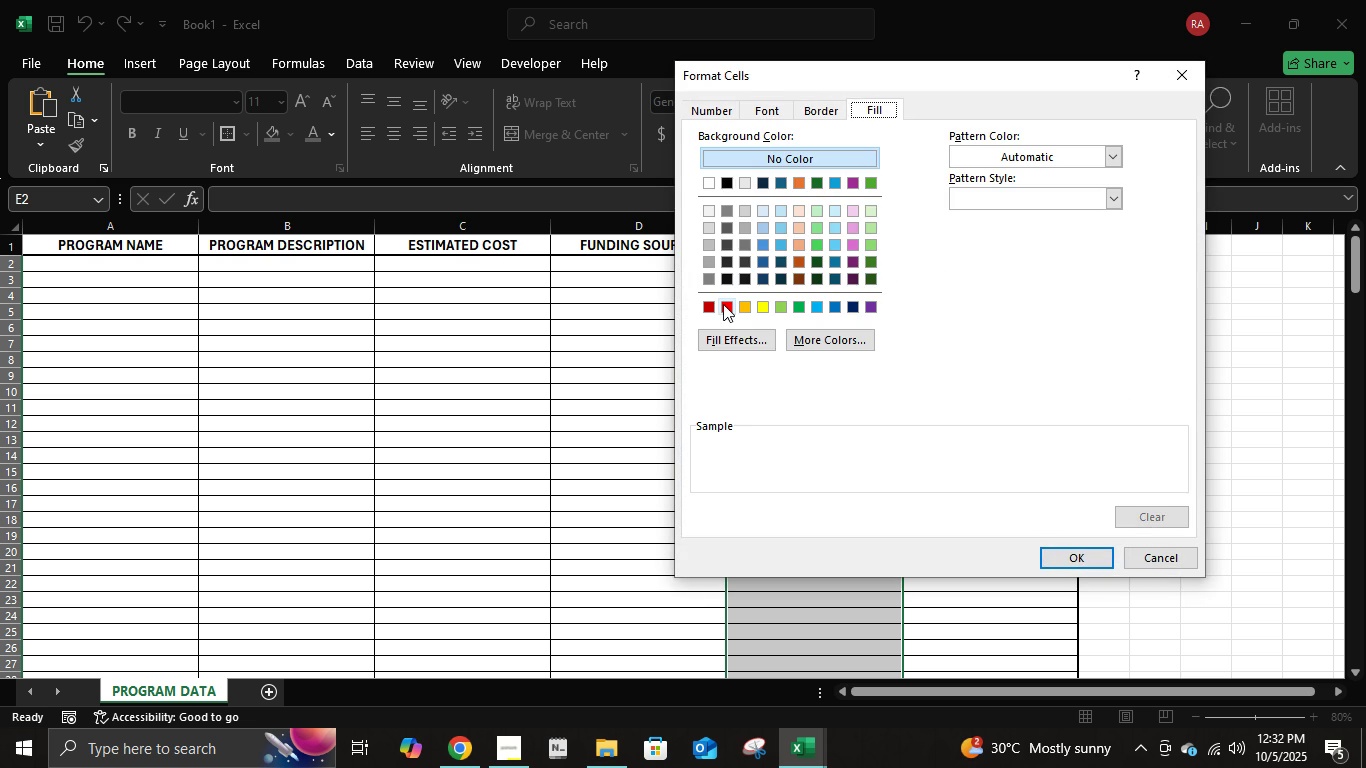 
left_click([723, 304])
 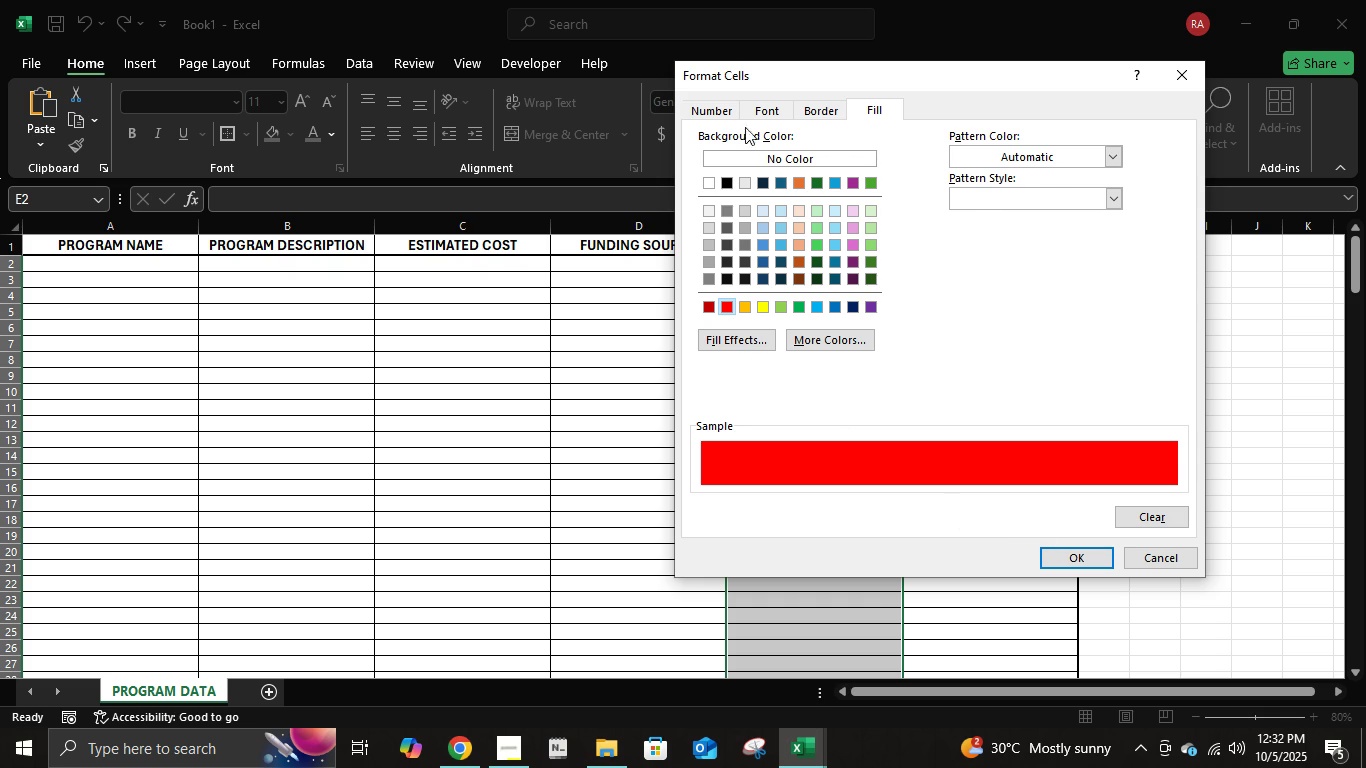 
left_click([756, 112])
 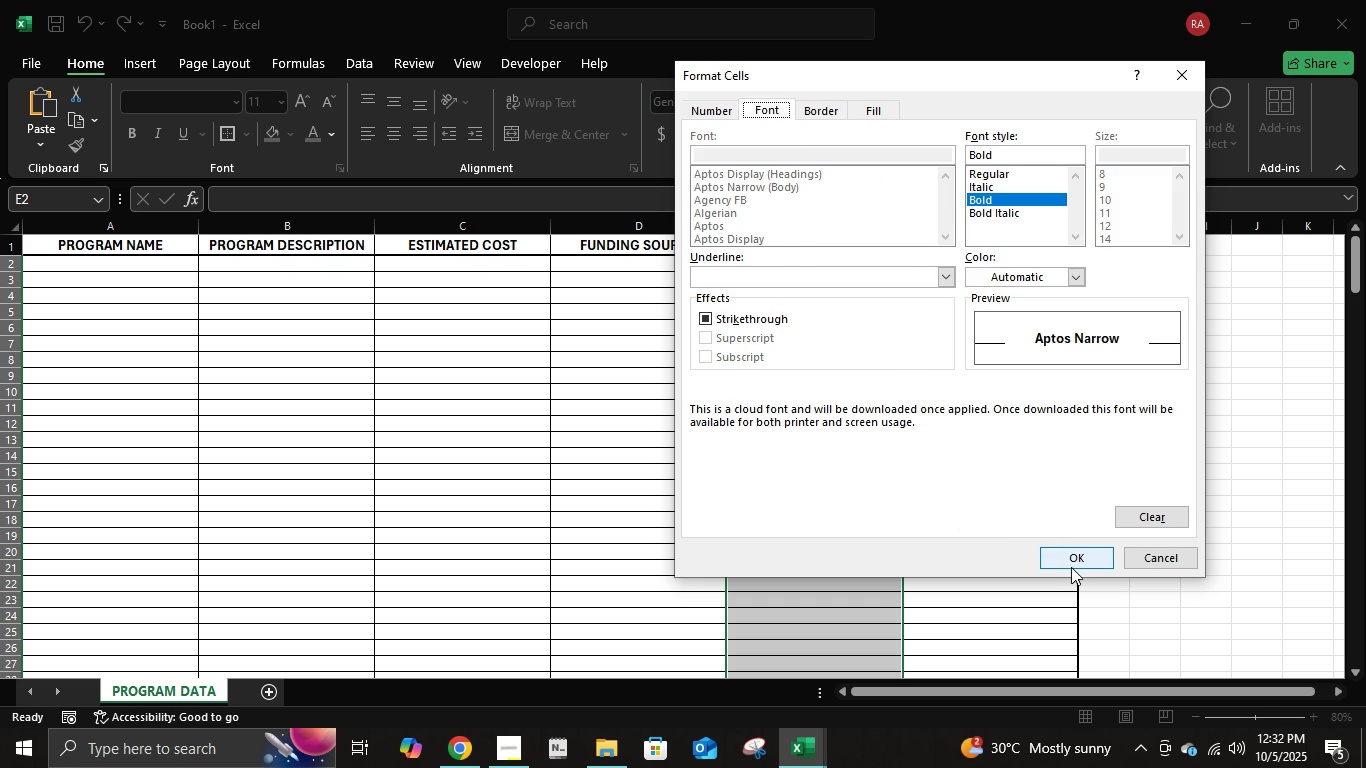 
left_click([1071, 567])
 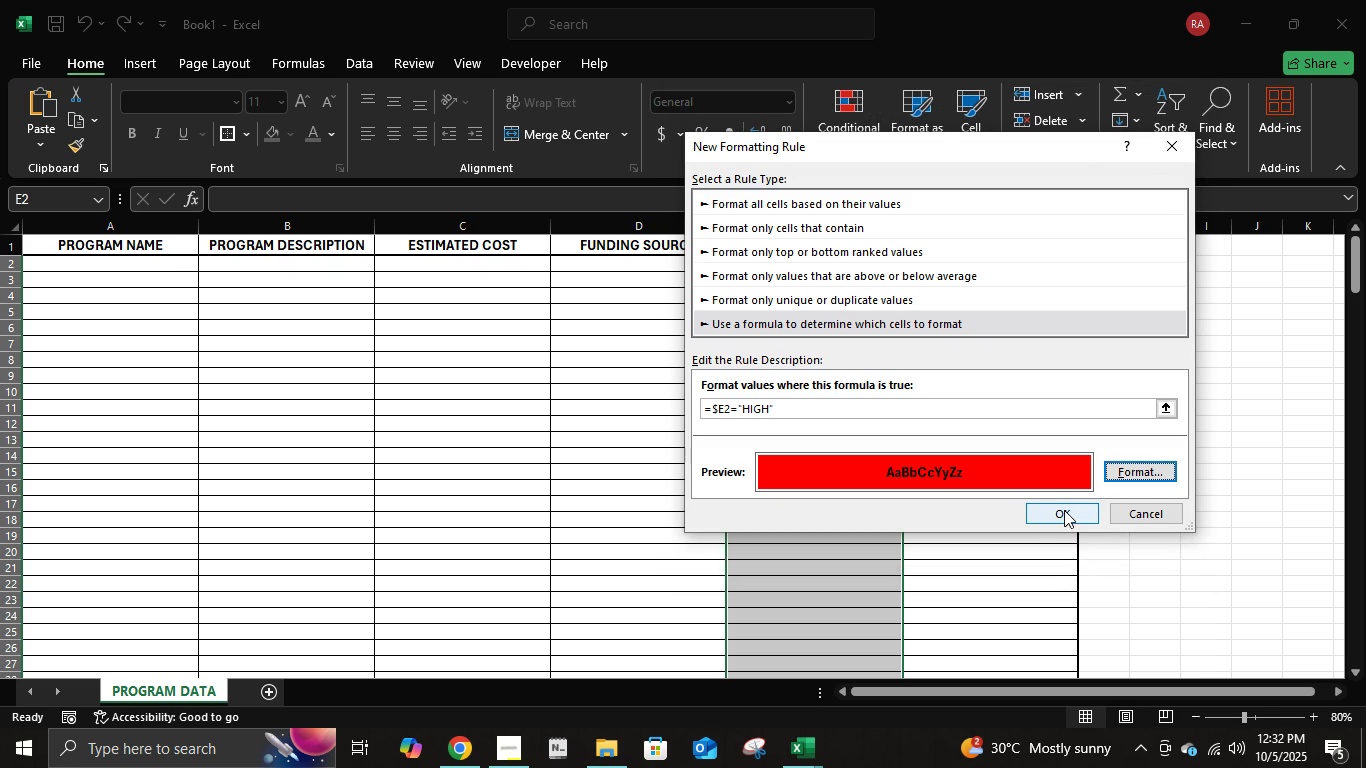 
left_click([1120, 469])
 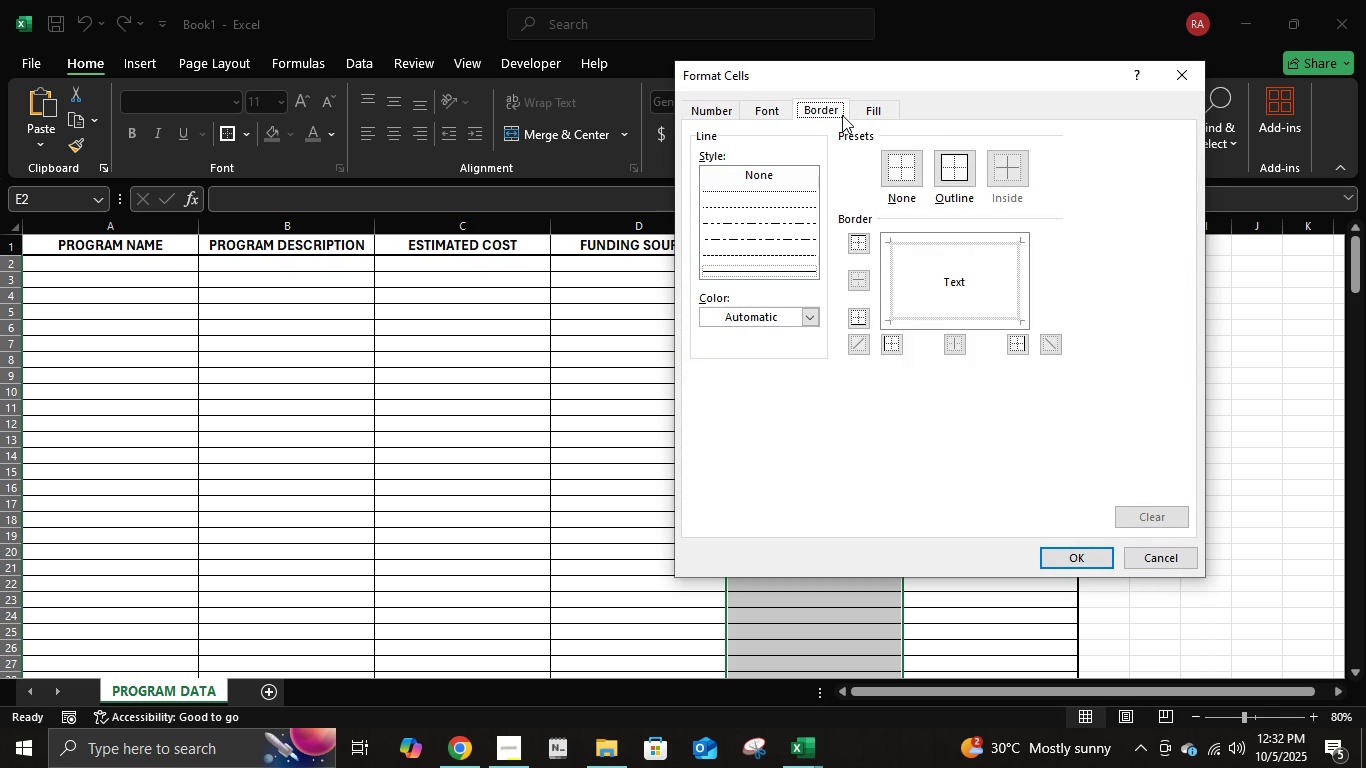 
double_click([870, 113])
 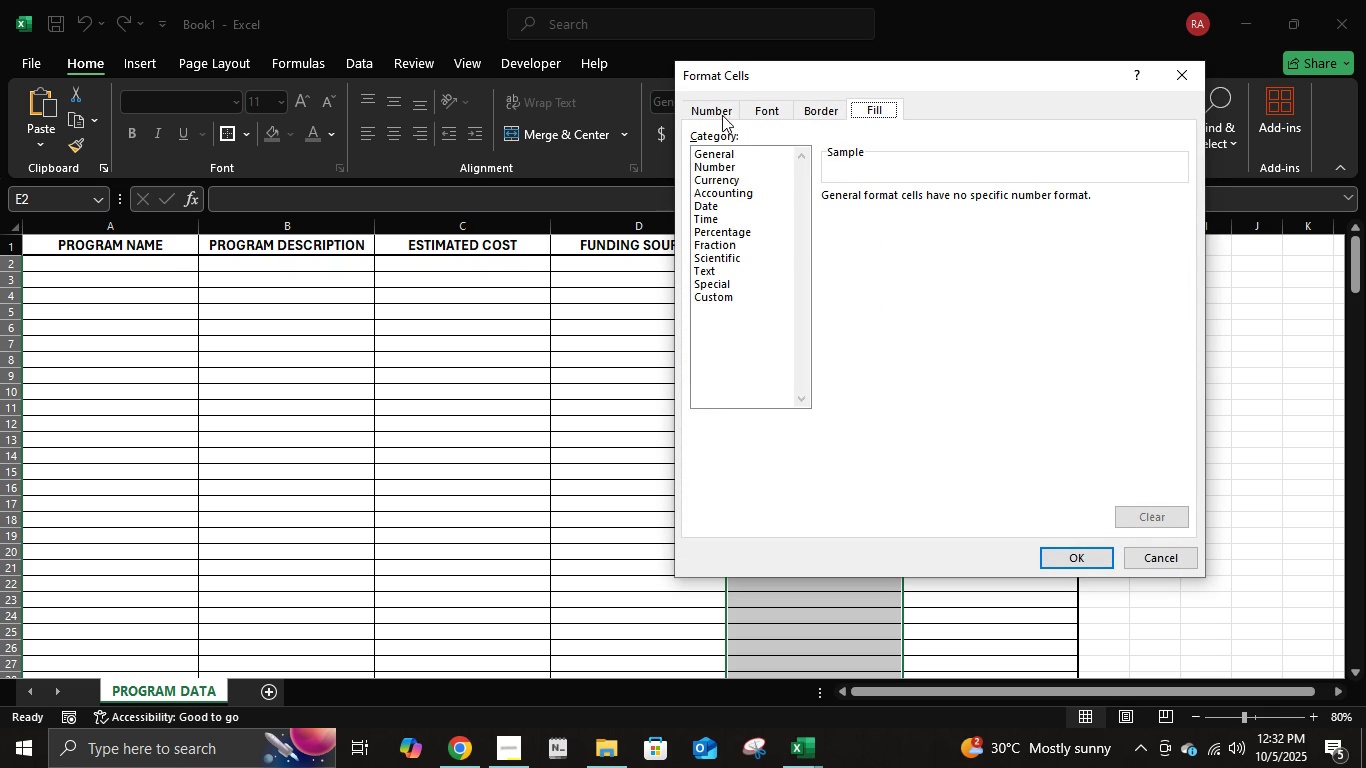 
left_click([722, 115])
 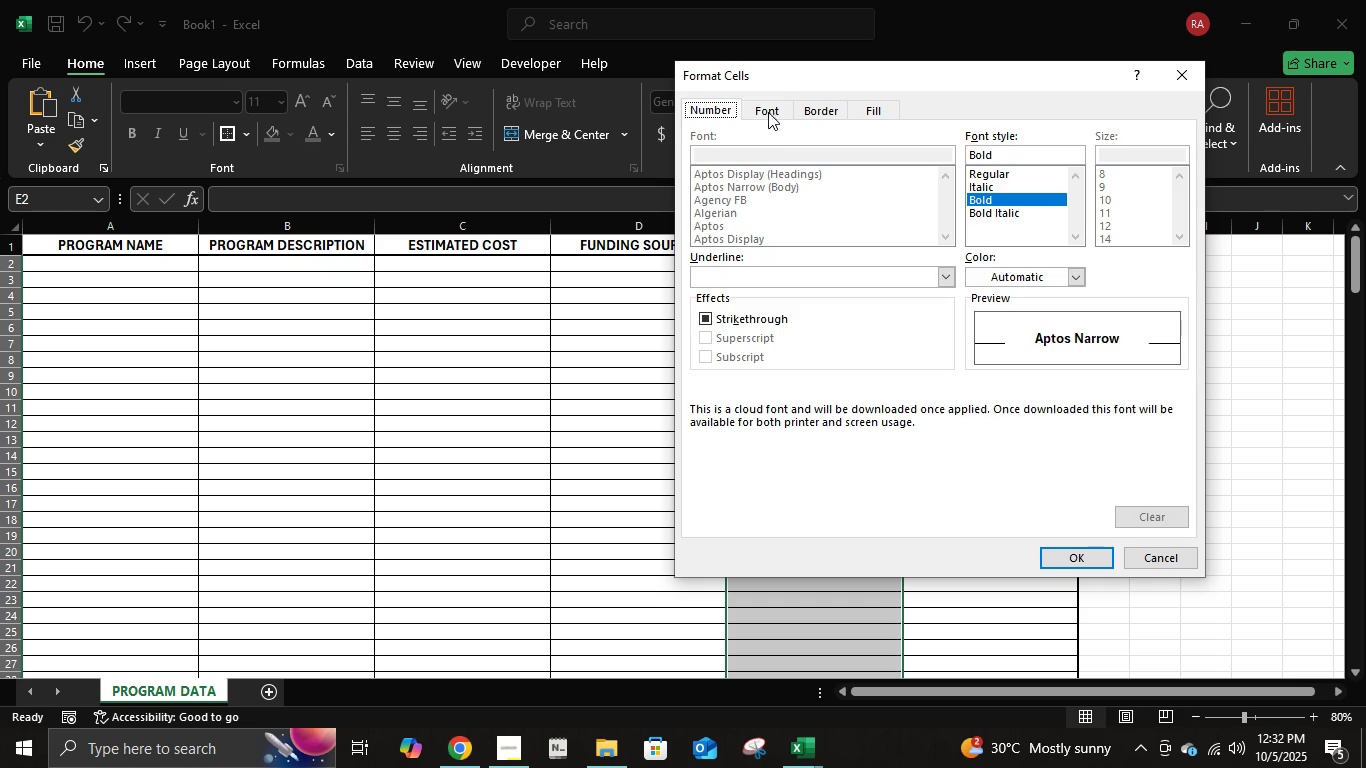 
left_click([768, 112])
 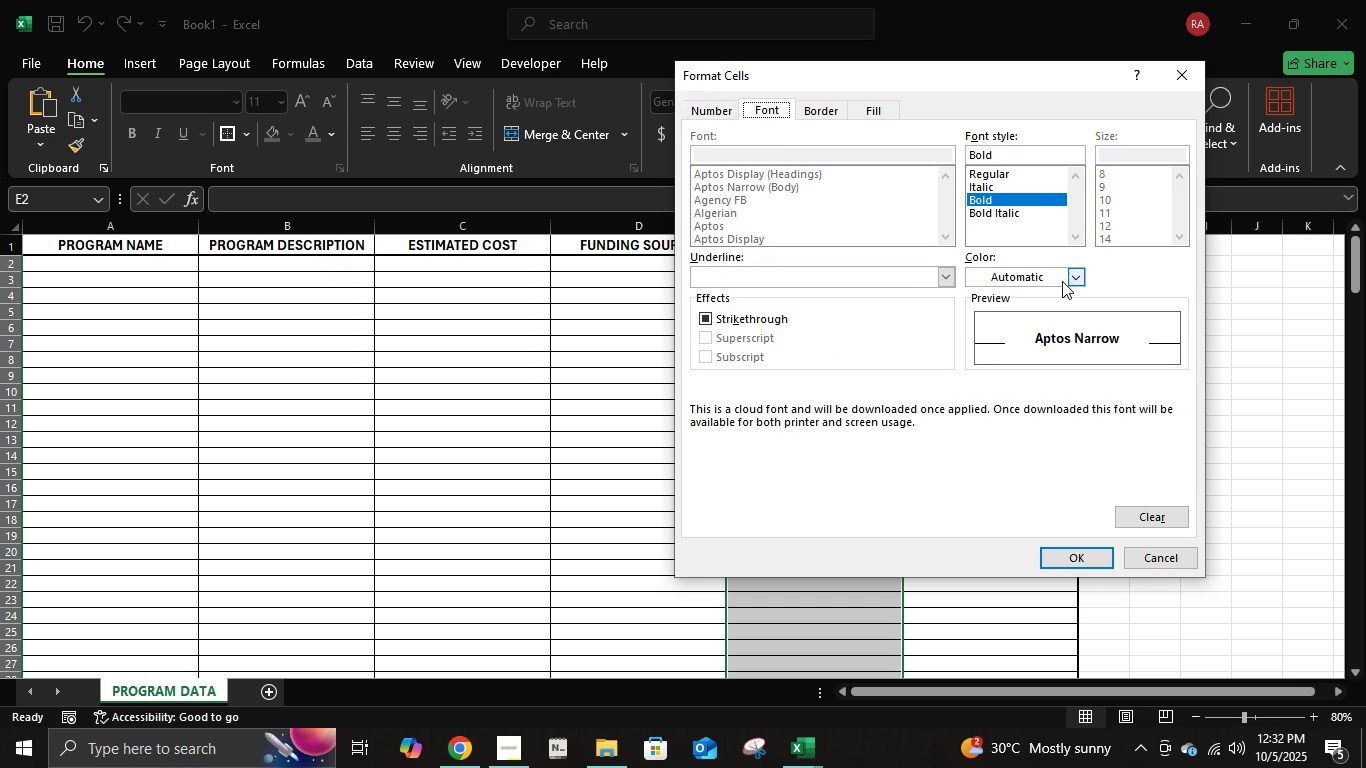 
left_click([1072, 271])
 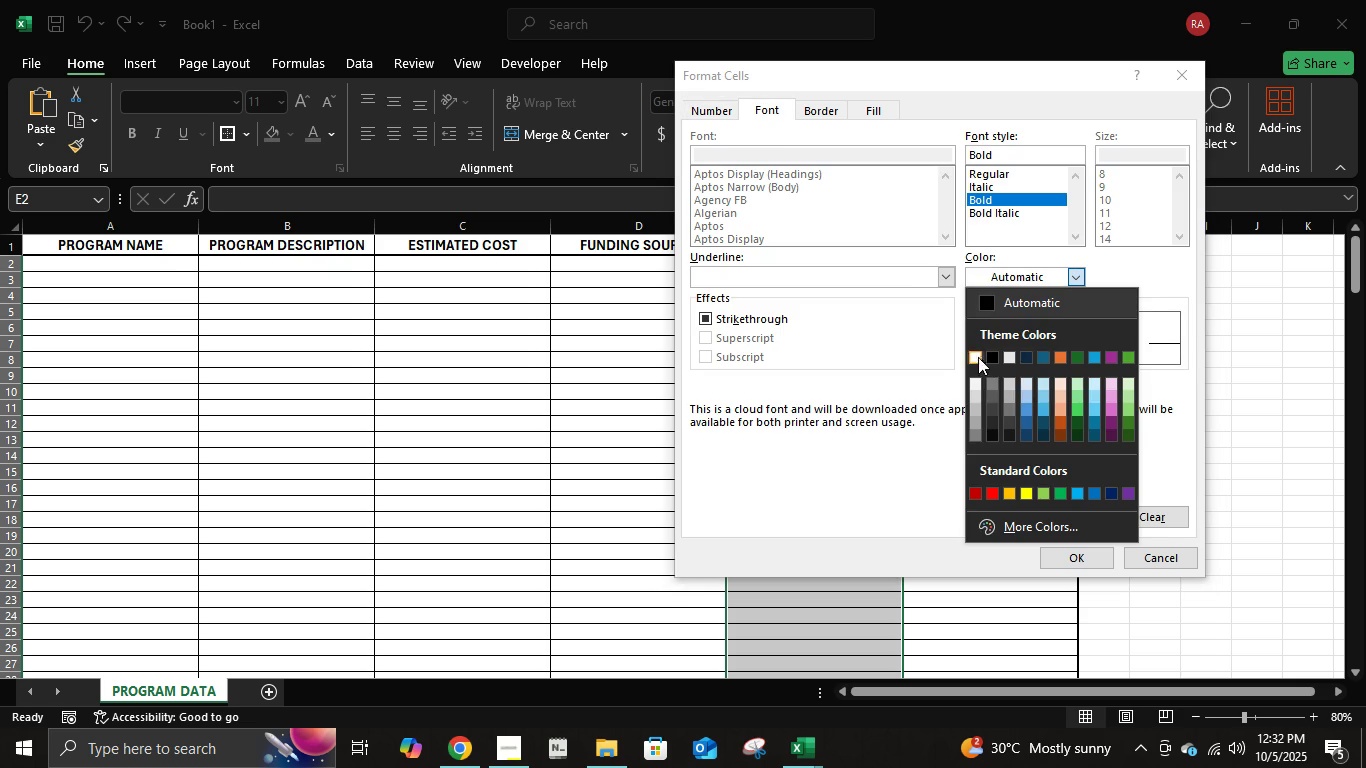 
left_click([975, 357])
 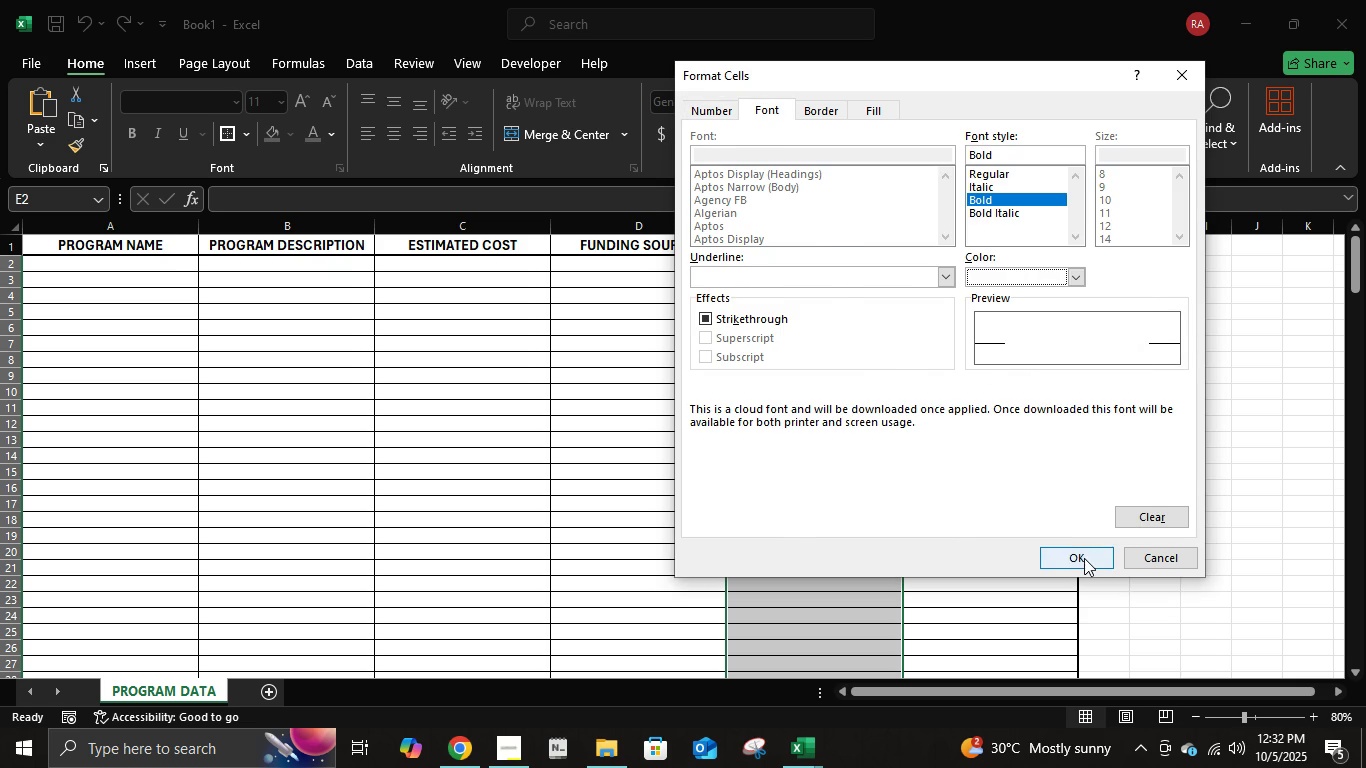 
left_click([1084, 558])
 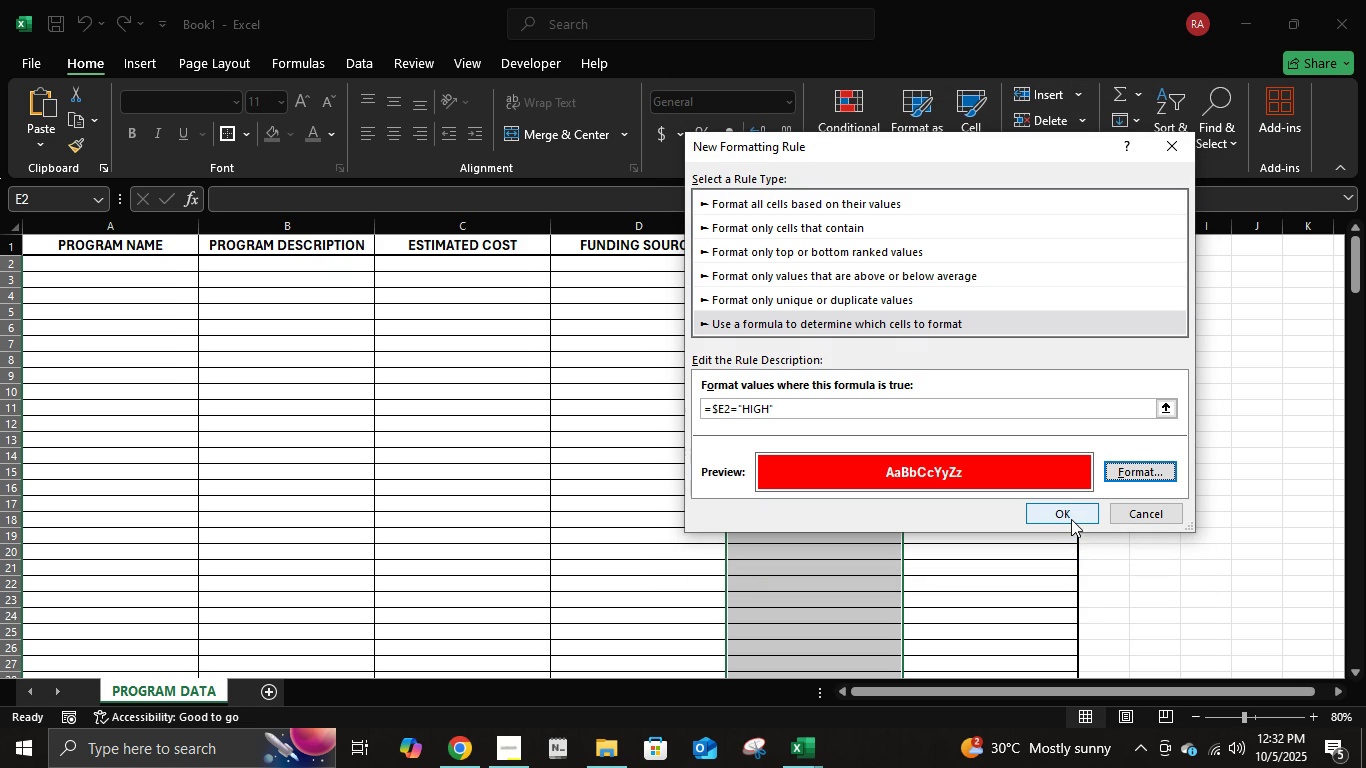 
left_click([1071, 519])
 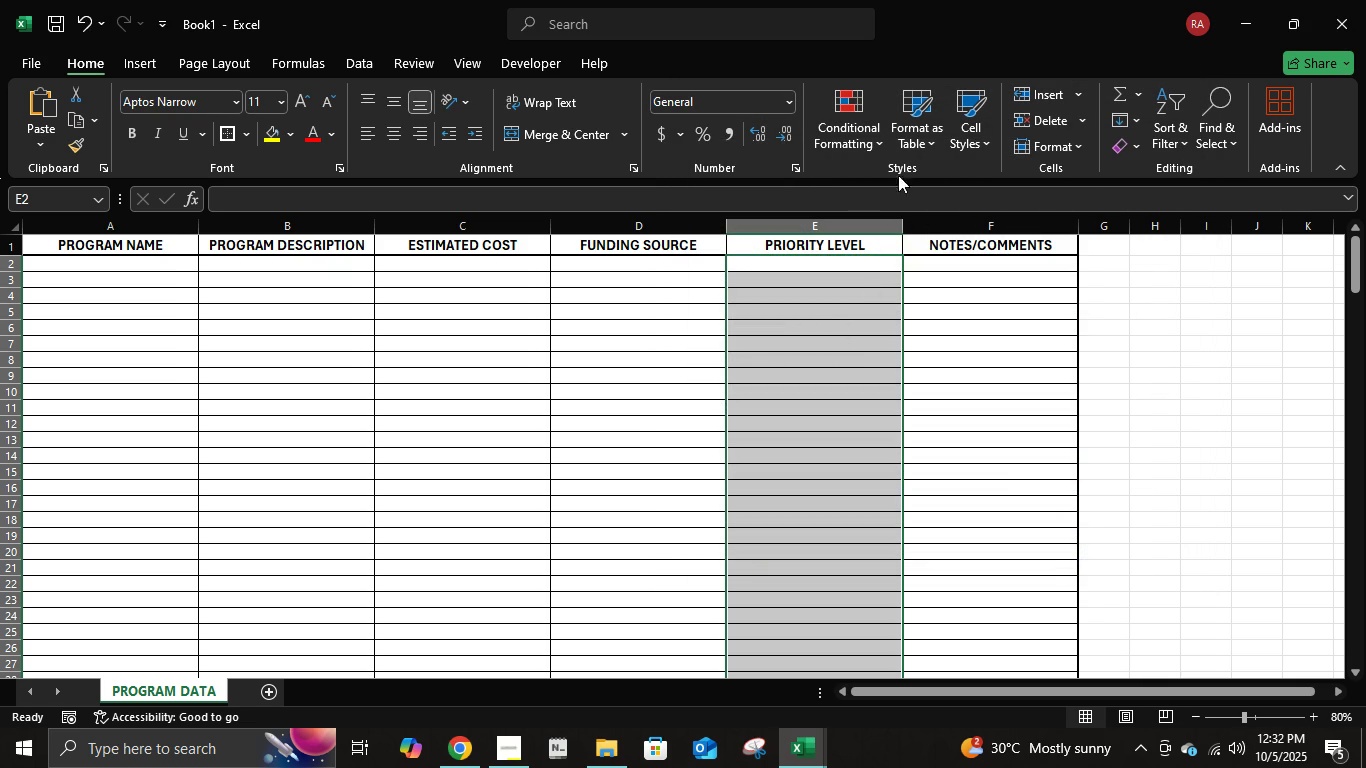 
left_click([869, 130])
 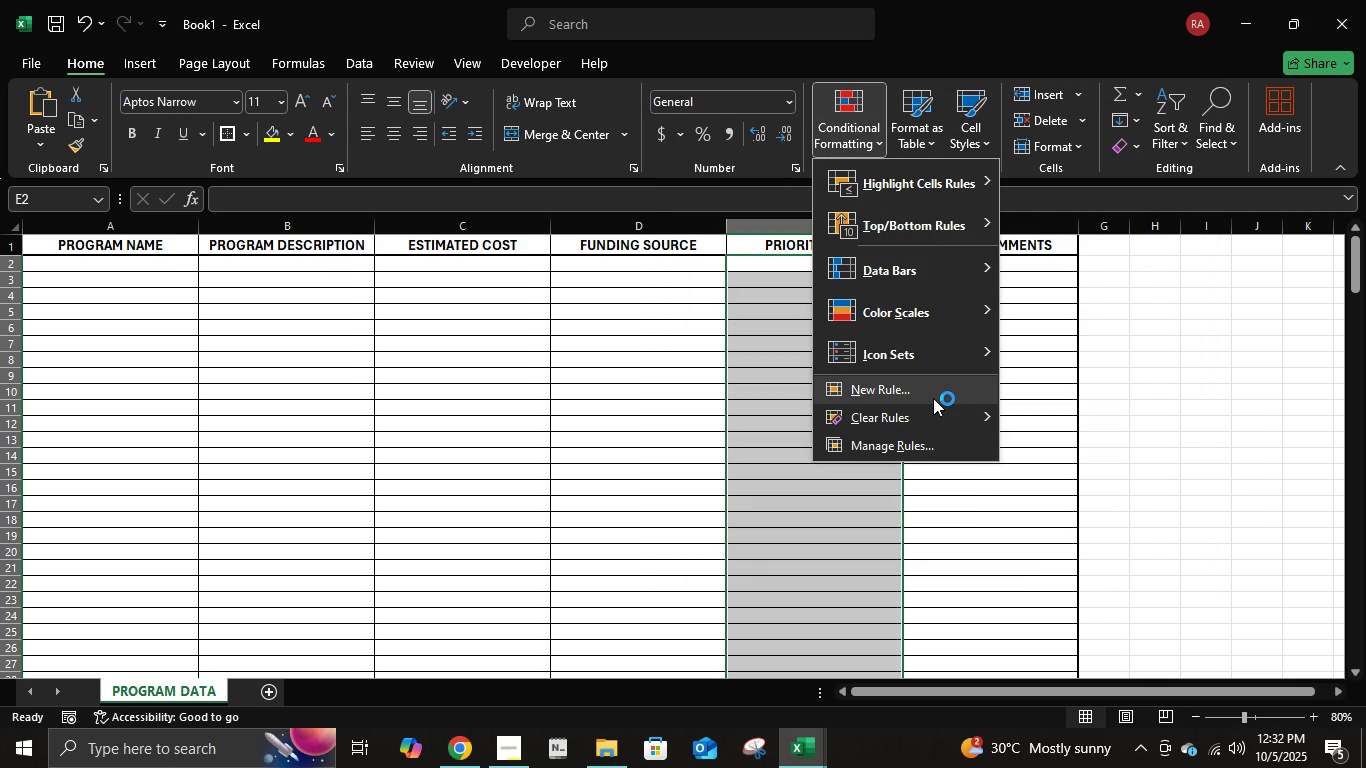 
wait(6.1)
 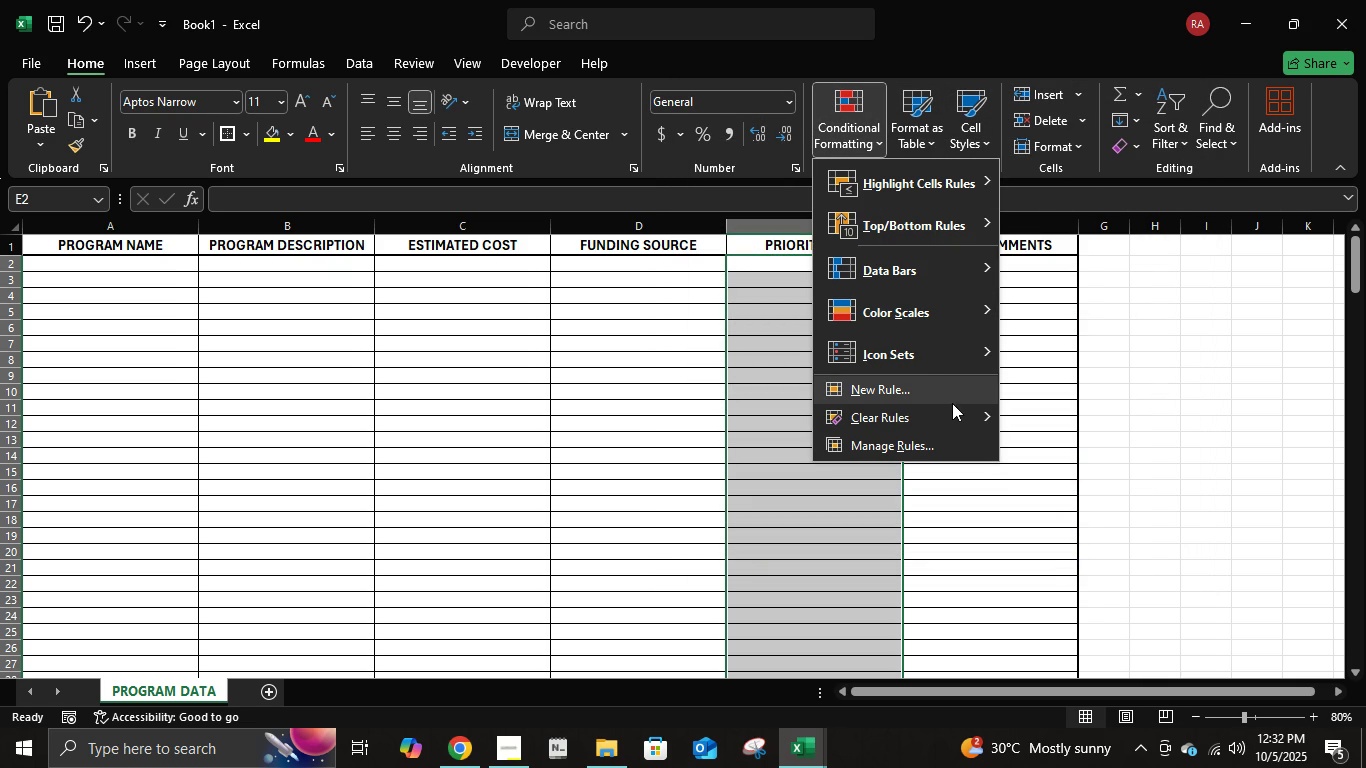 
left_click([917, 393])
 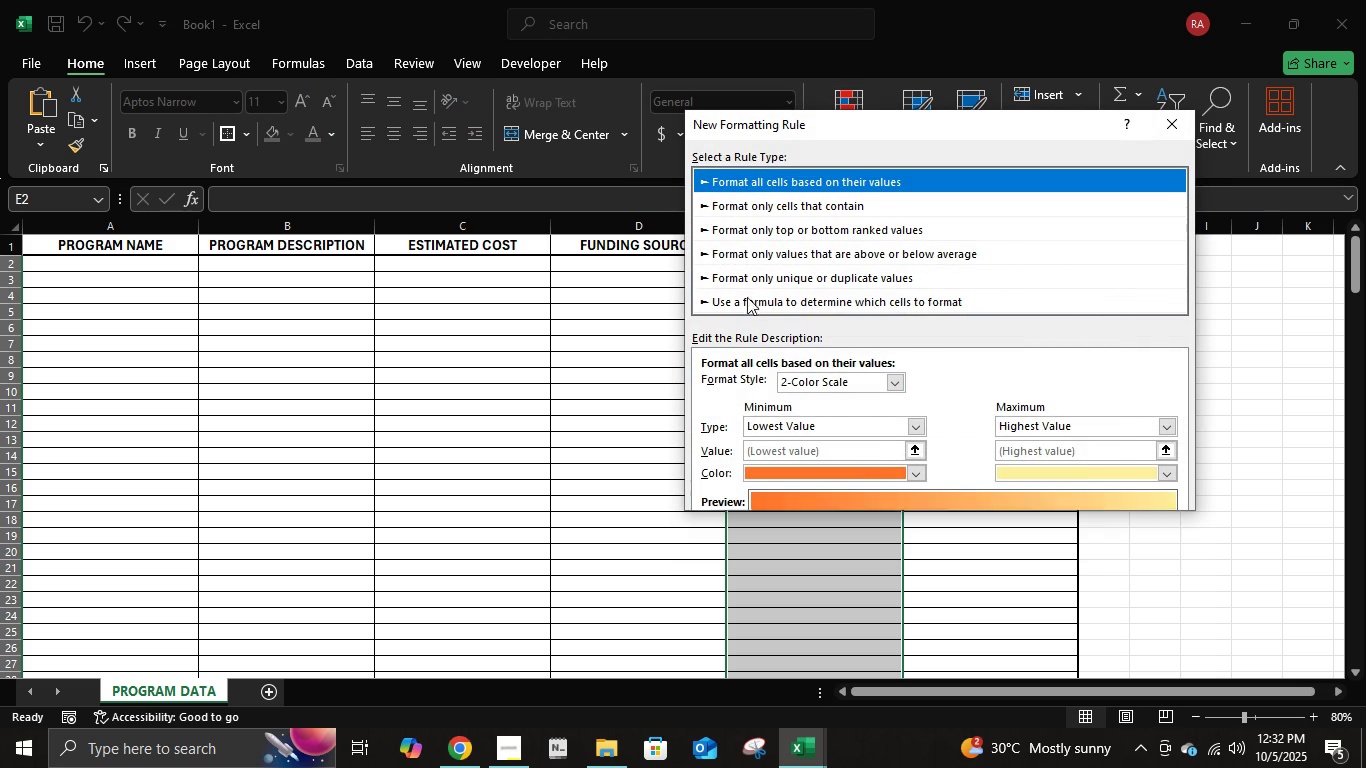 
left_click([747, 297])
 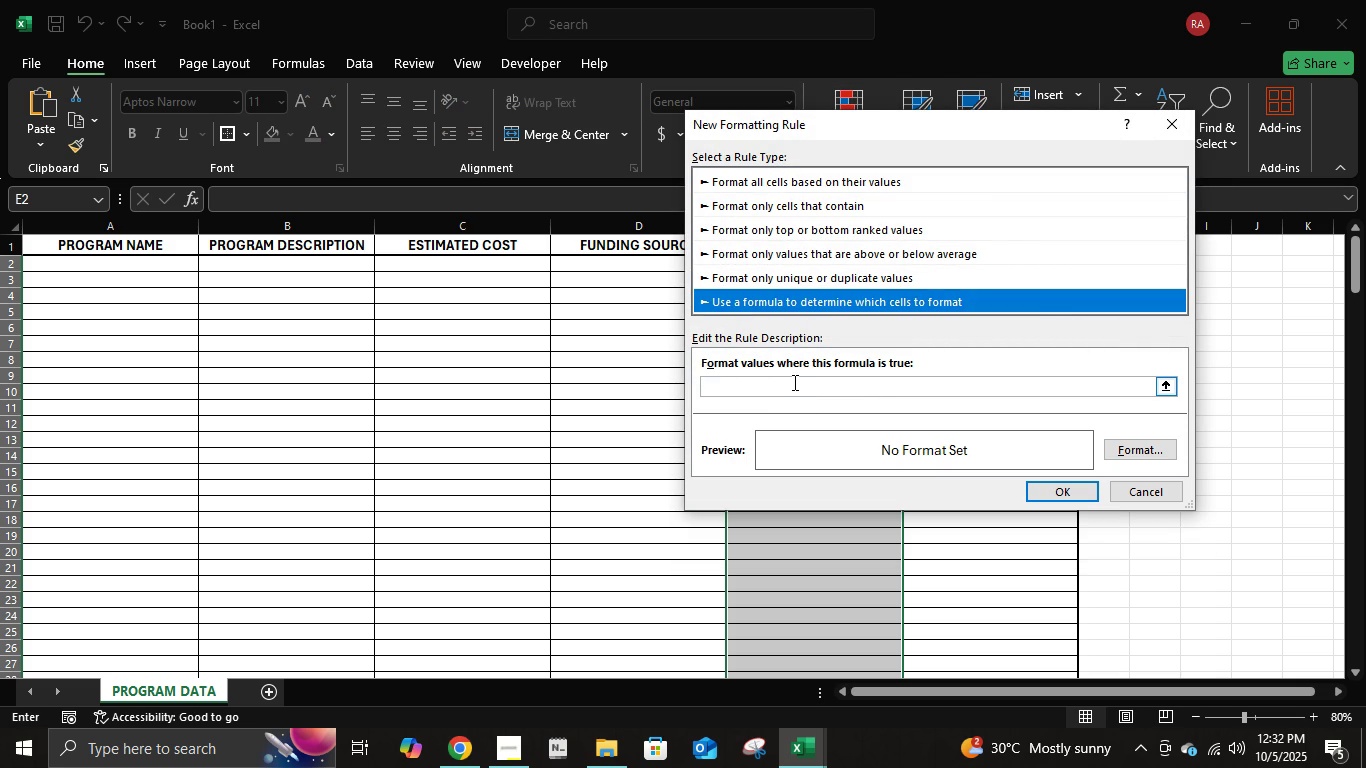 
left_click([793, 382])